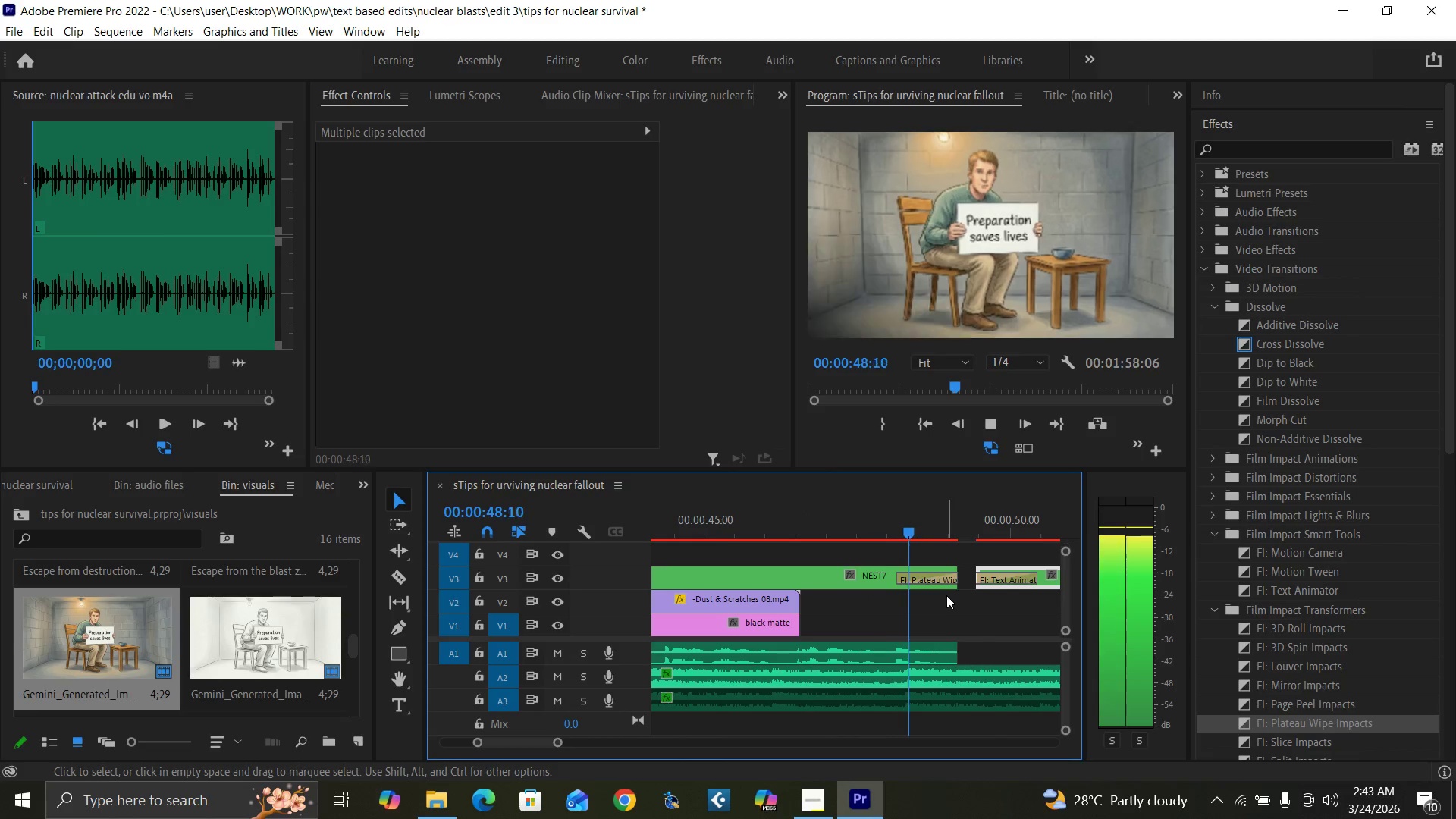 
key(Space)
 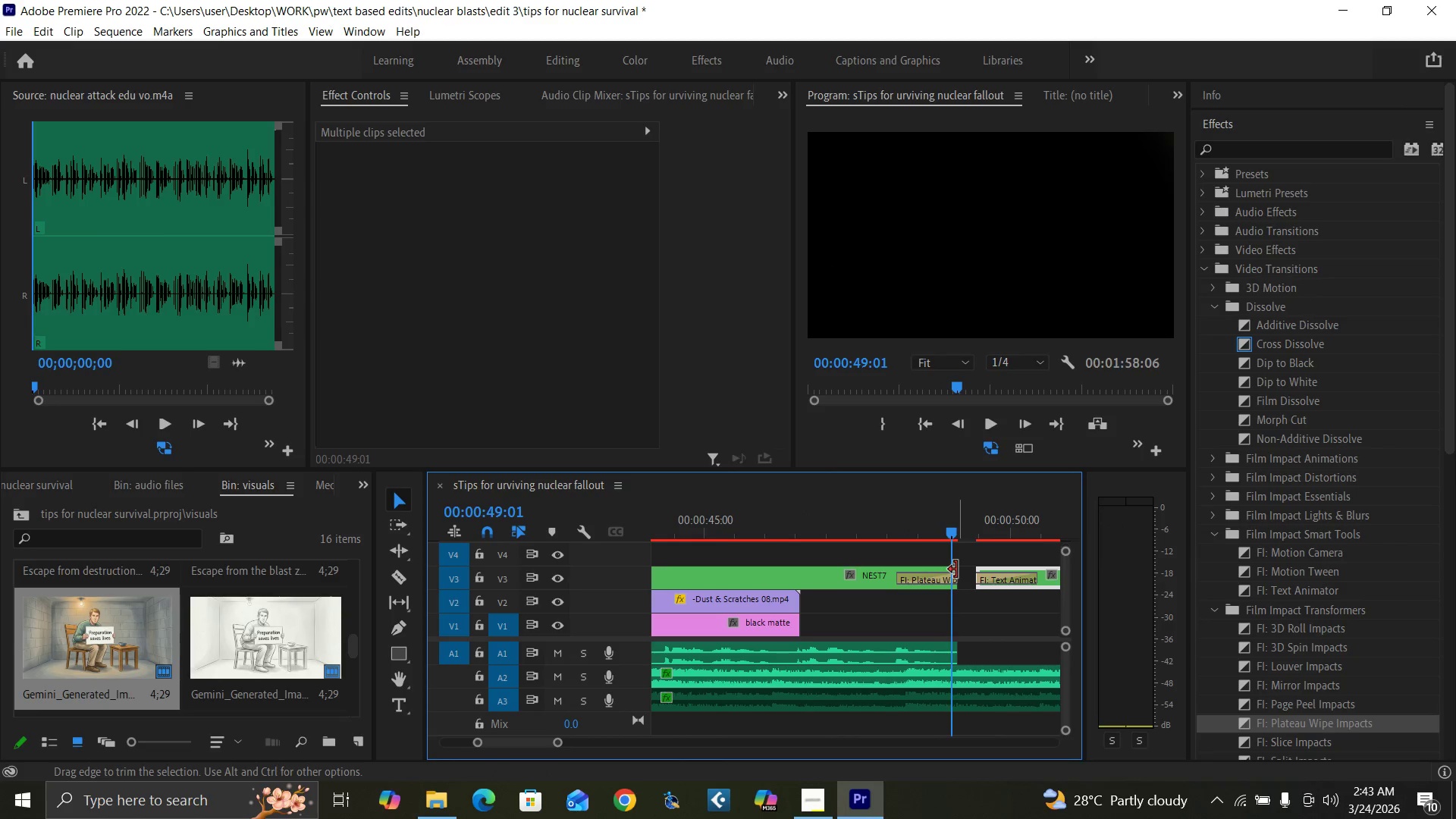 
left_click_drag(start_coordinate=[956, 570], to_coordinate=[973, 577])
 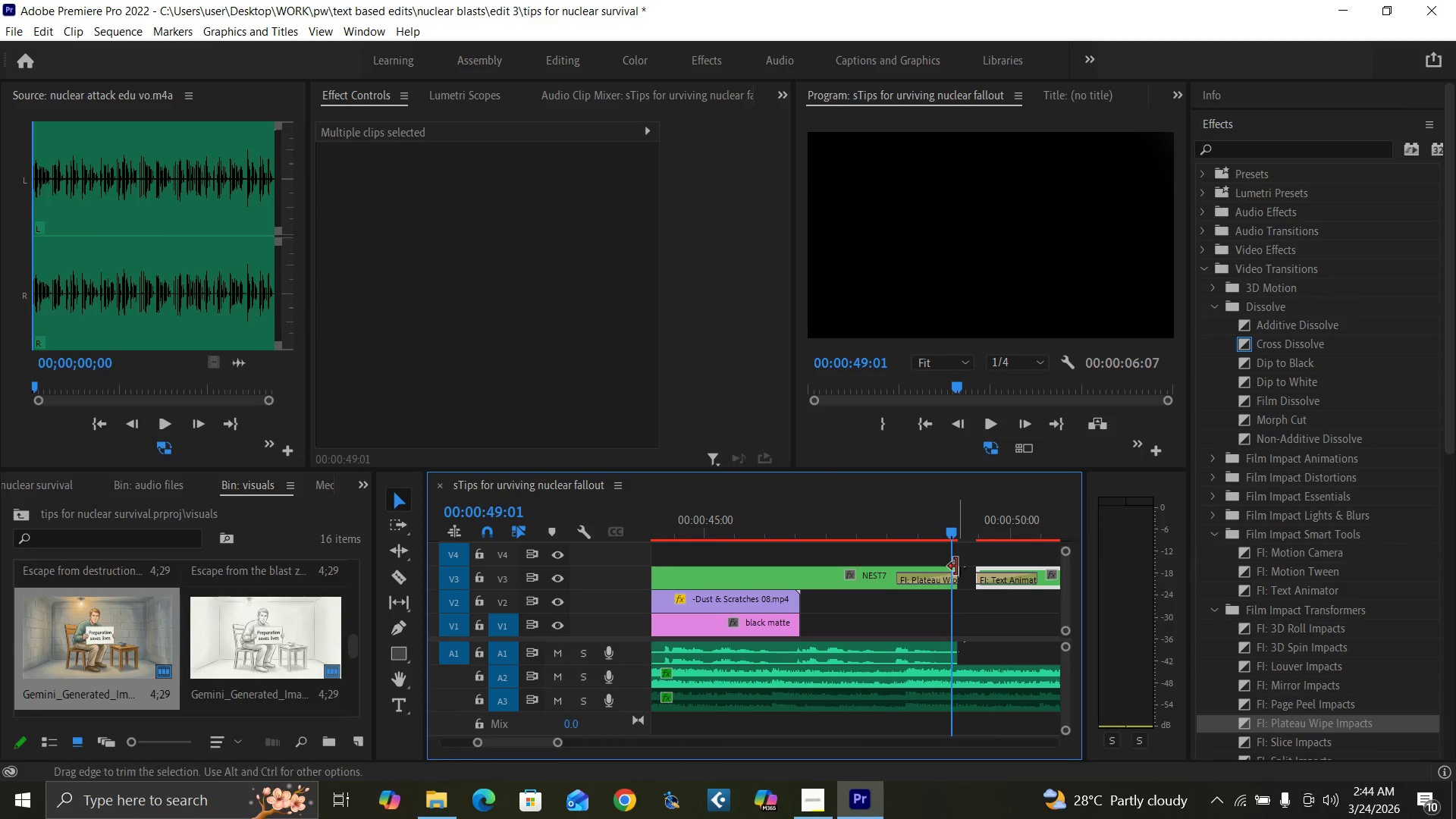 
left_click_drag(start_coordinate=[956, 566], to_coordinate=[969, 577])
 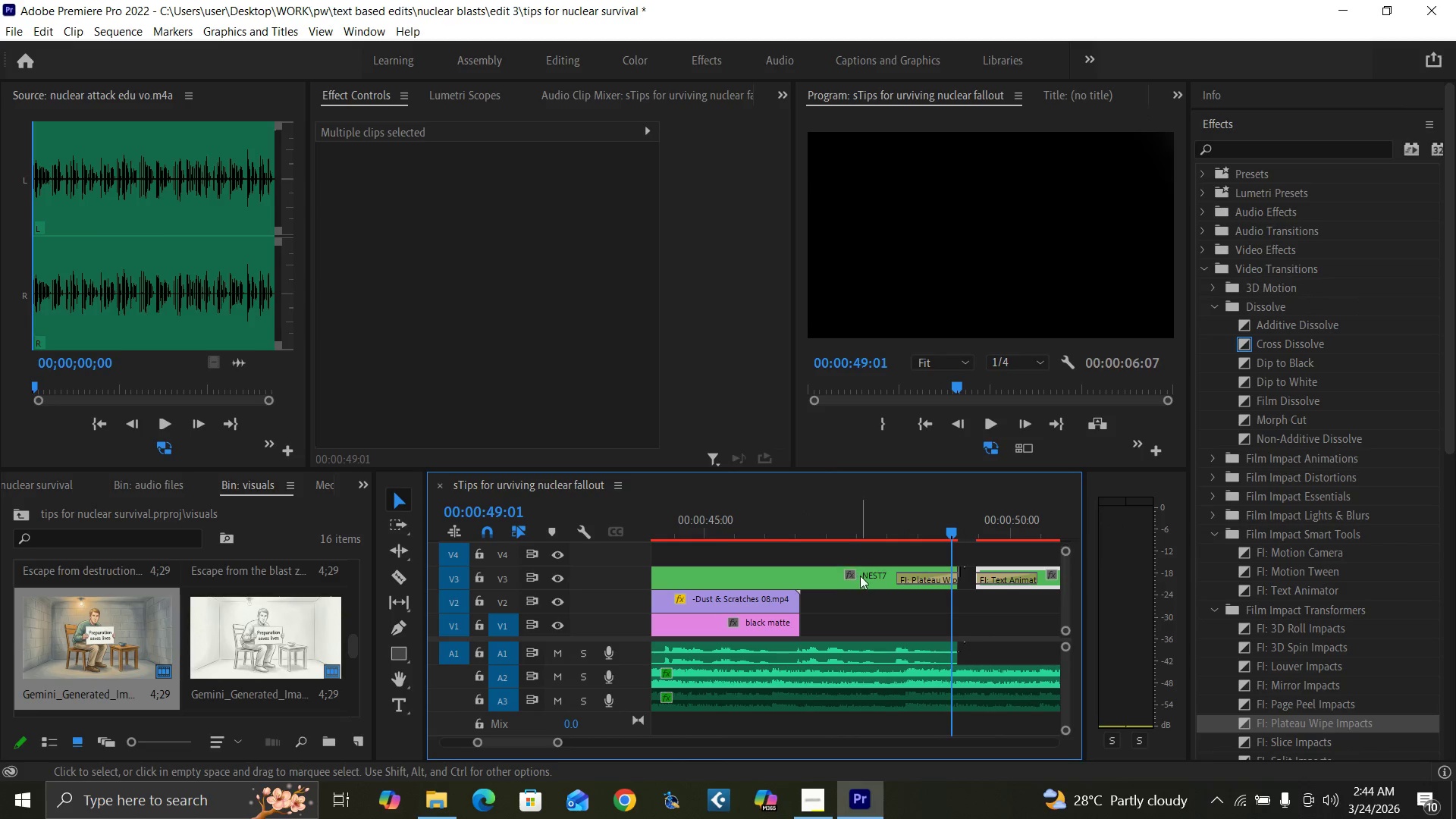 
double_click([861, 576])
 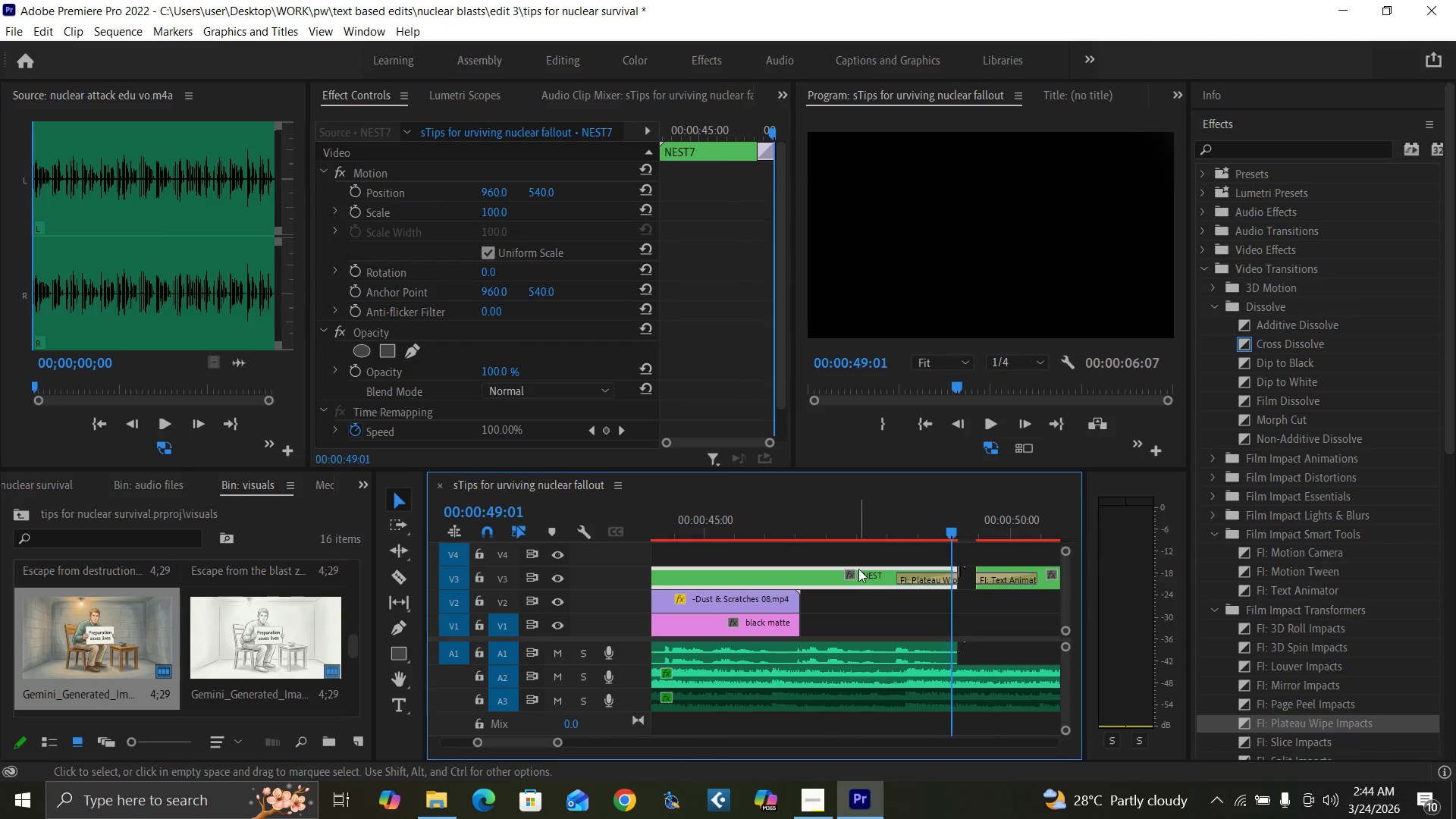 
double_click([858, 569])
 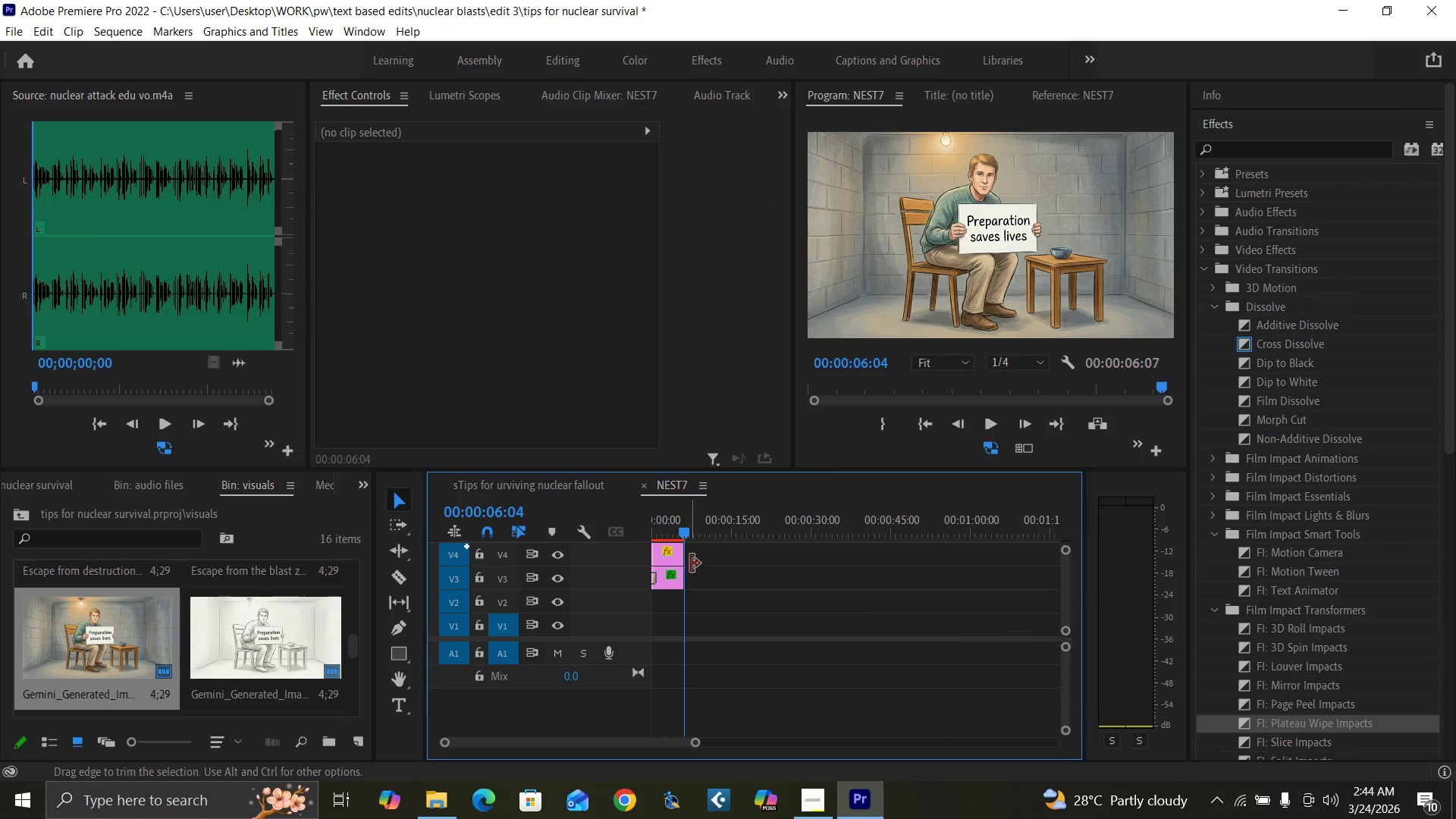 
left_click_drag(start_coordinate=[719, 547], to_coordinate=[674, 570])
 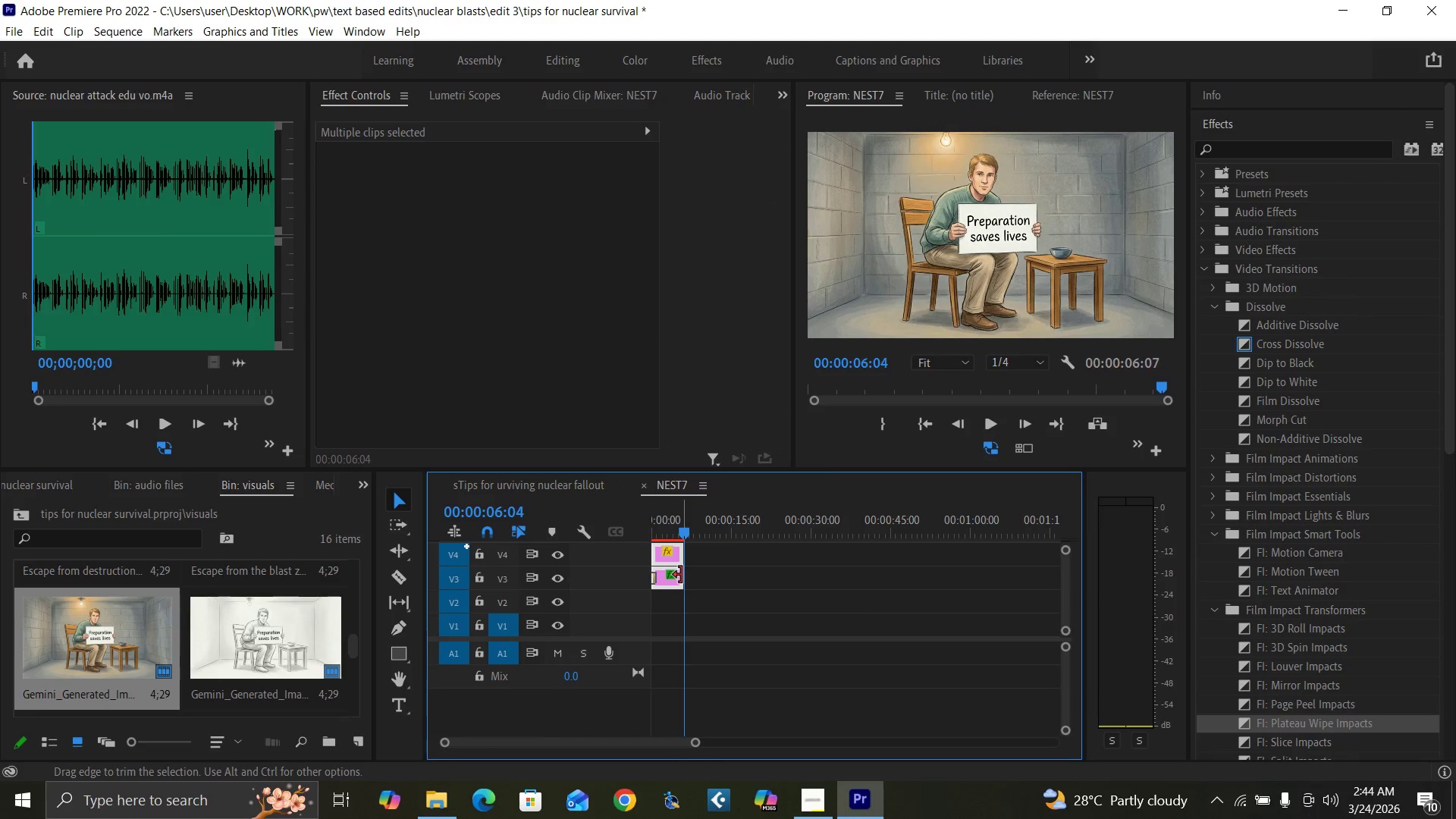 
left_click_drag(start_coordinate=[681, 575], to_coordinate=[712, 587])
 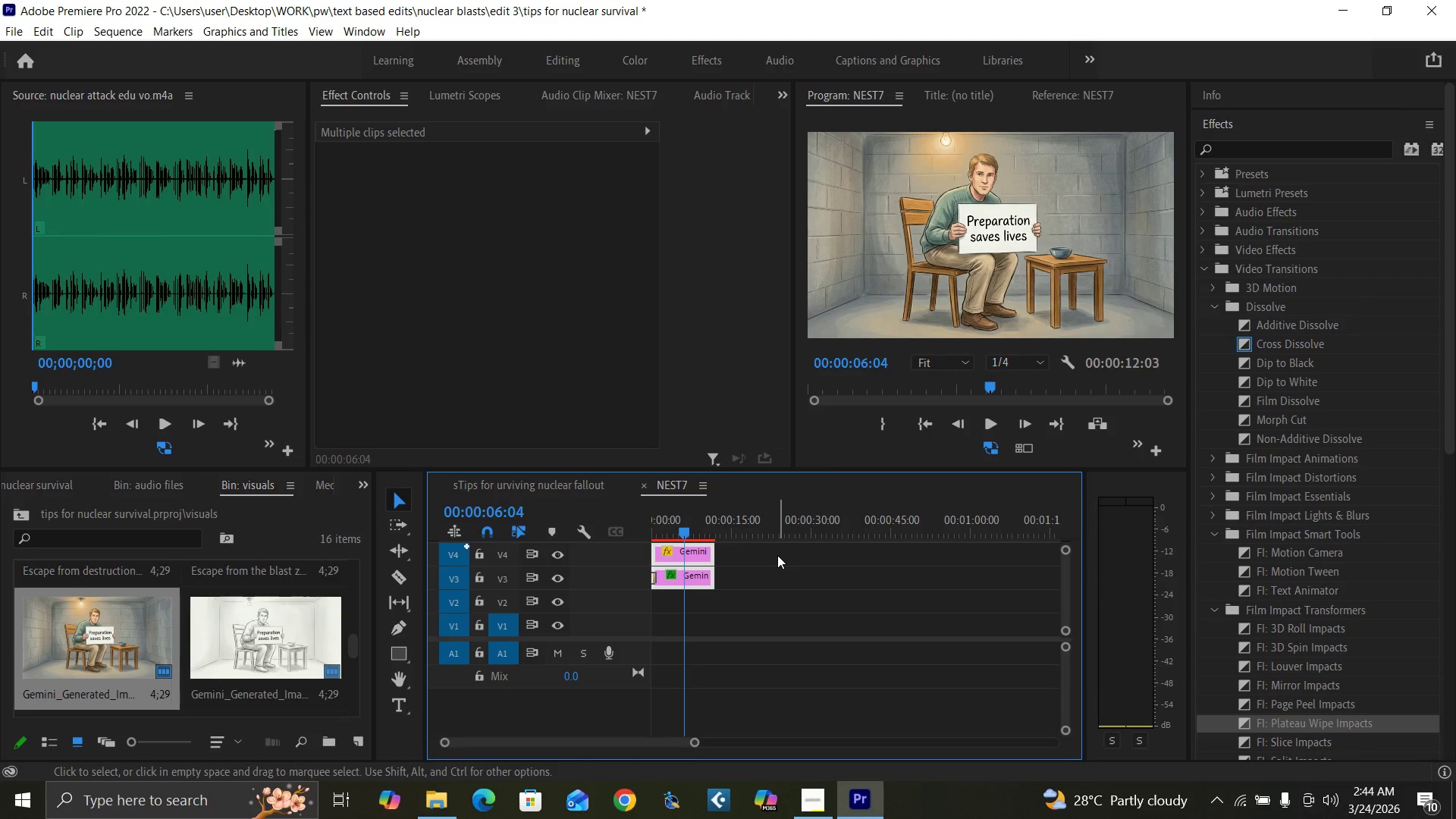 
left_click_drag(start_coordinate=[777, 555], to_coordinate=[768, 555])
 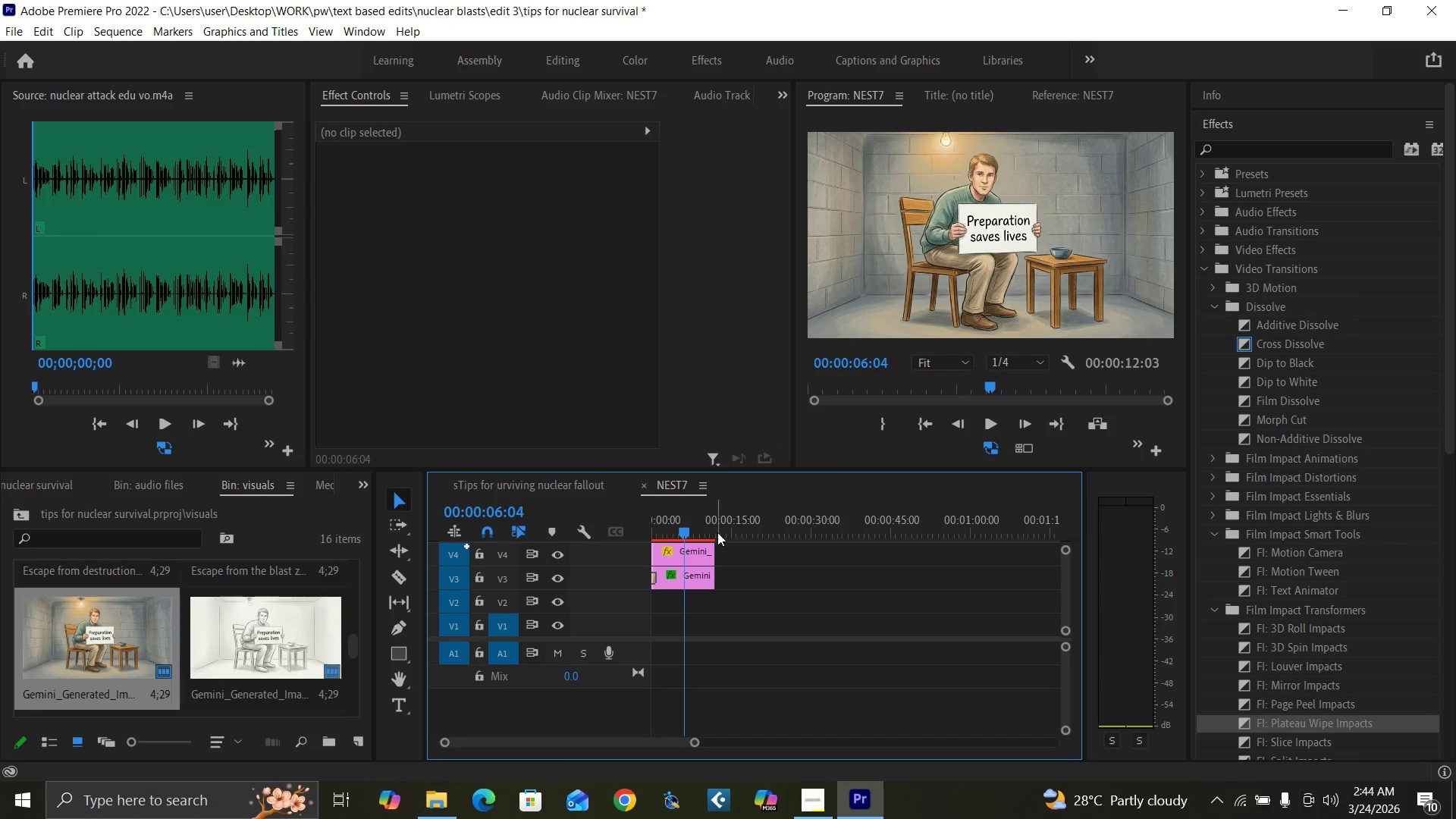 
left_click([712, 531])
 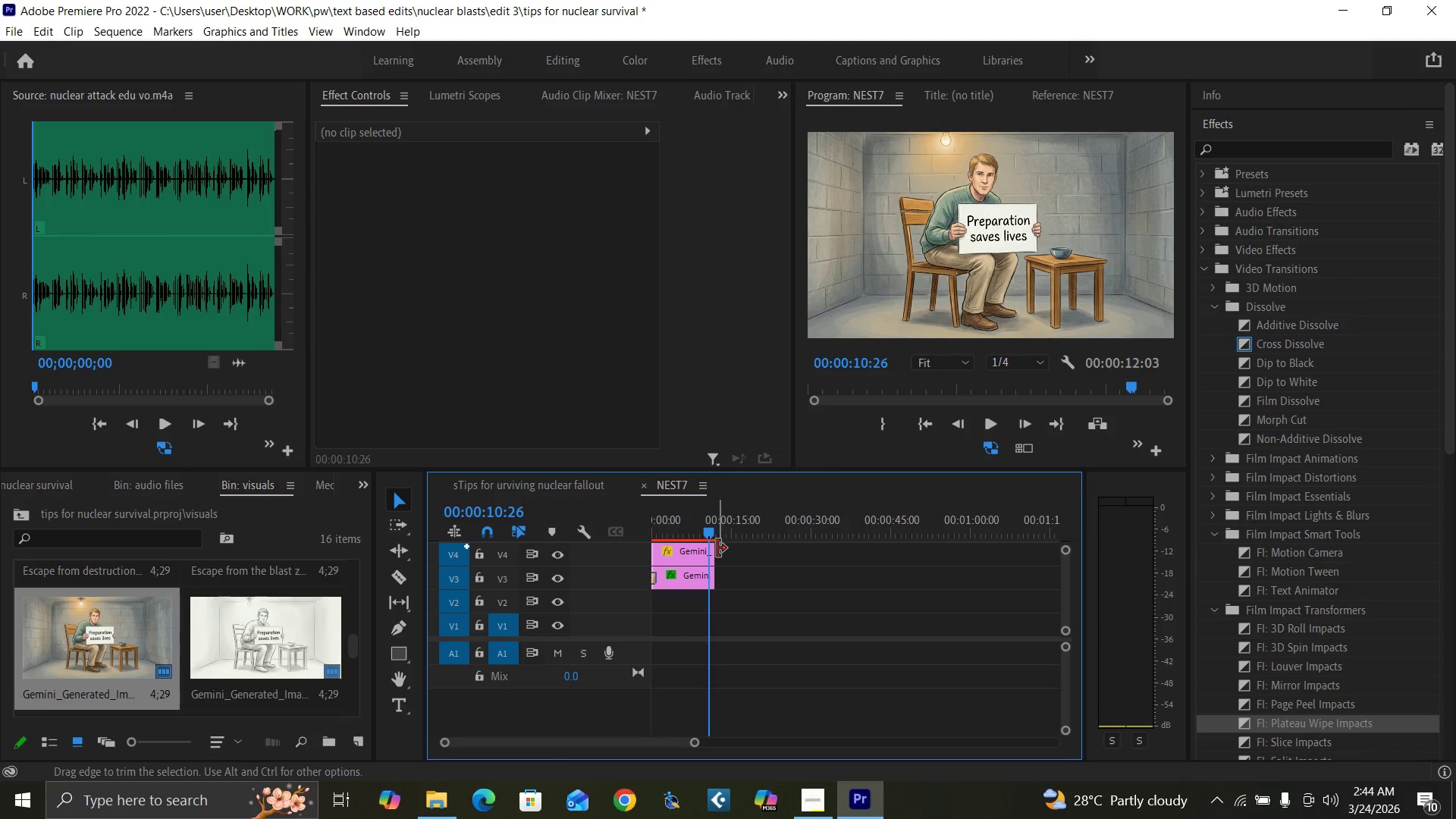 
key(ArrowRight)
 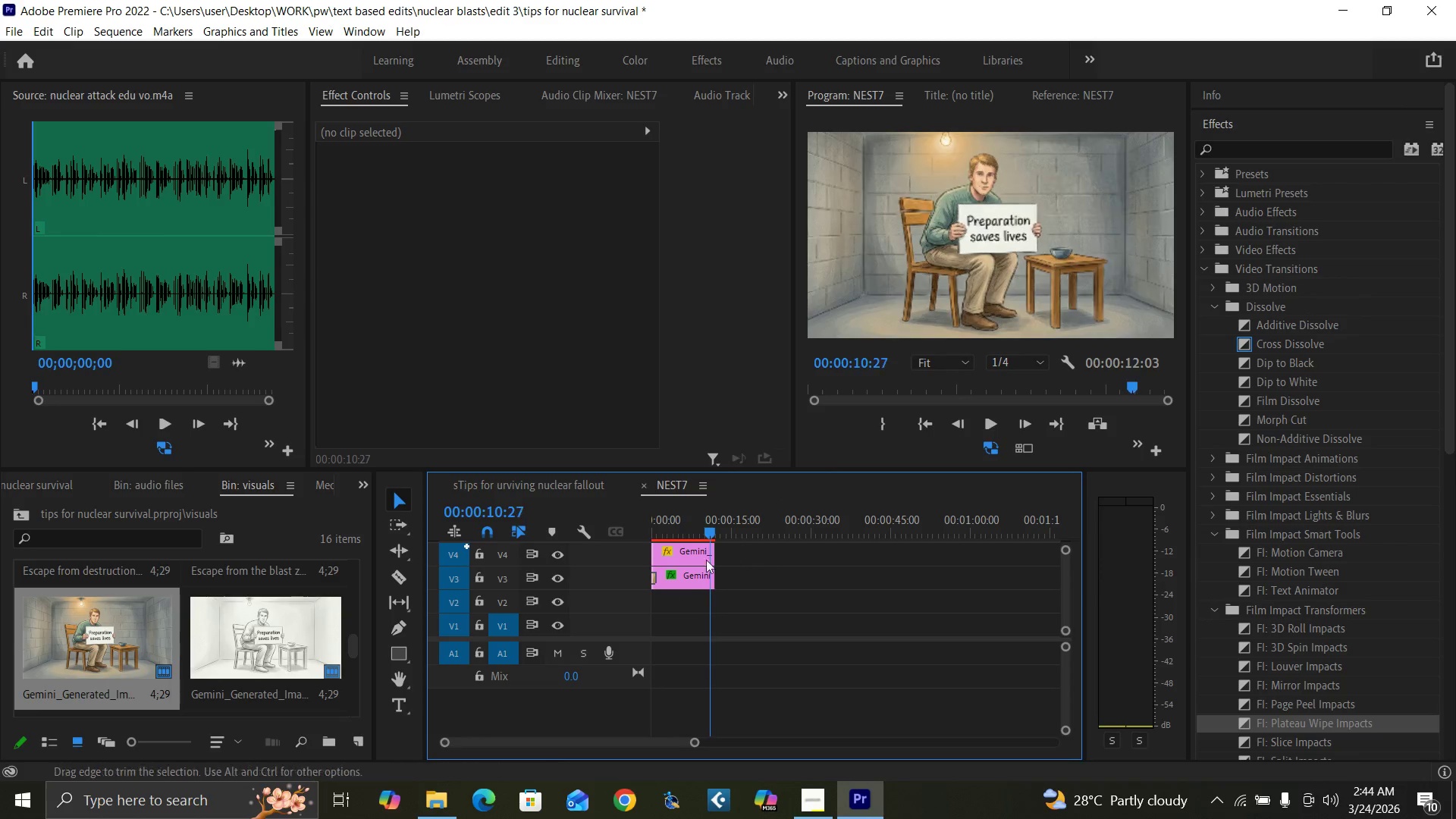 
key(ArrowRight)
 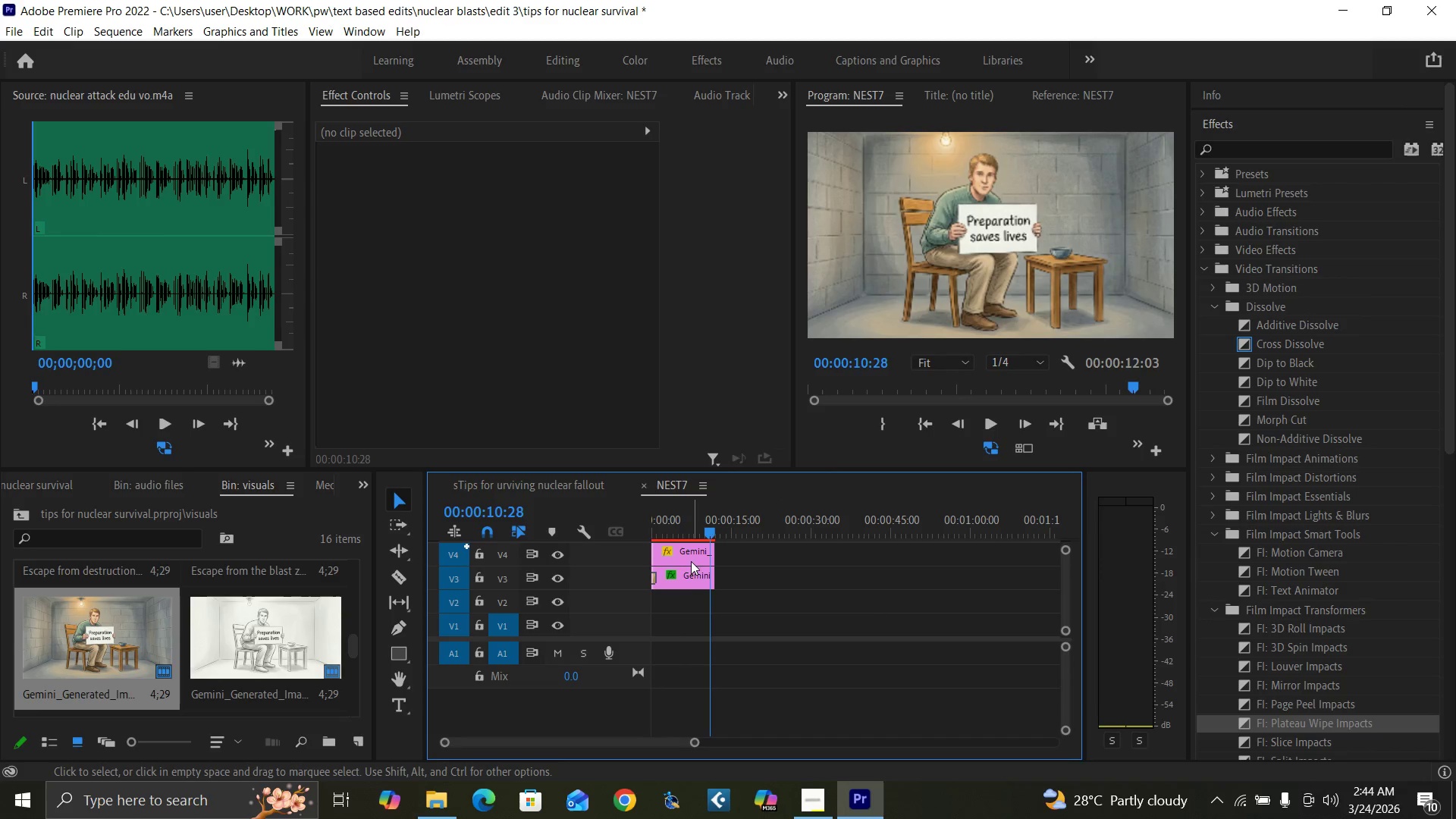 
key(ArrowRight)
 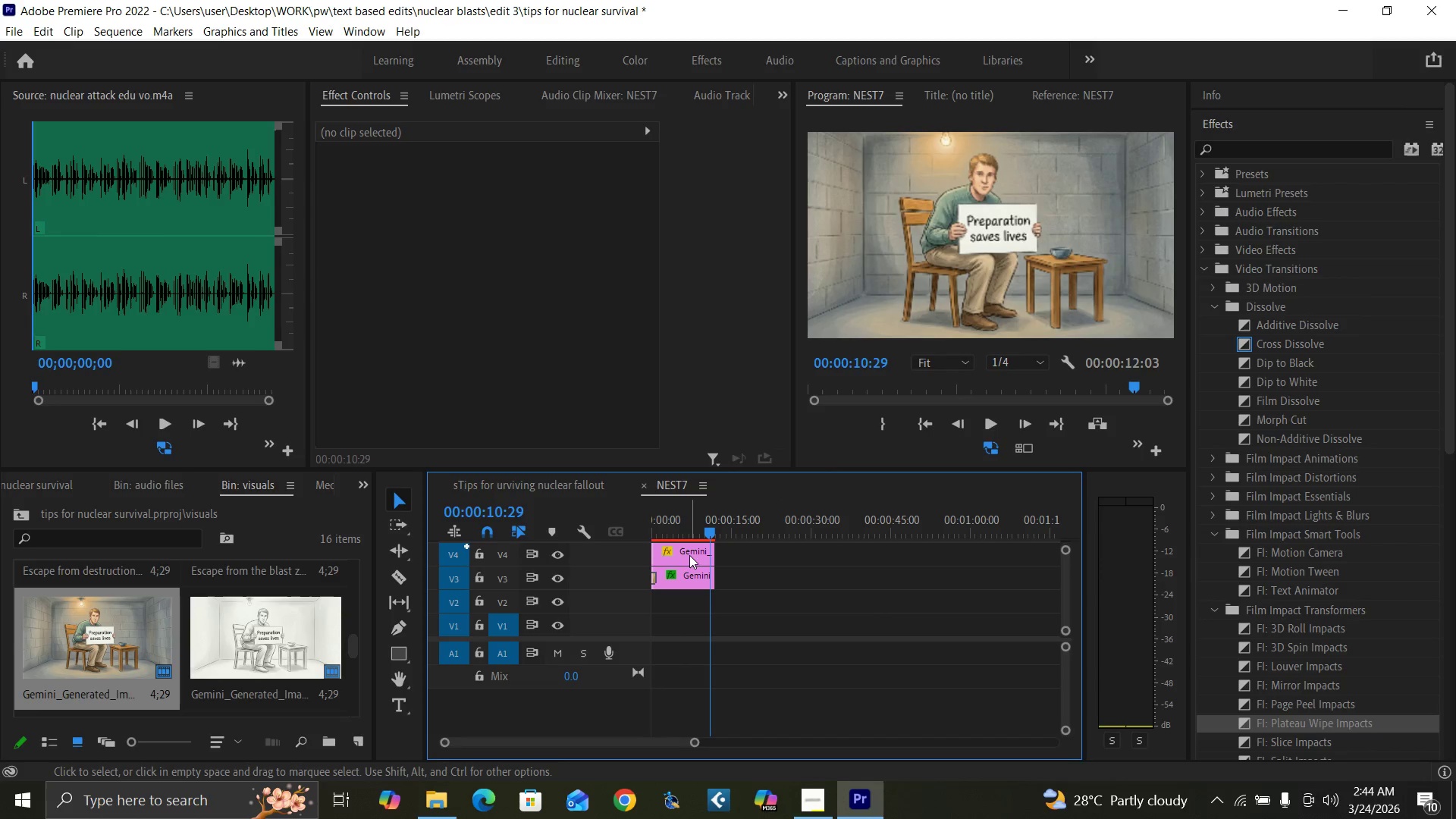 
key(ArrowRight)
 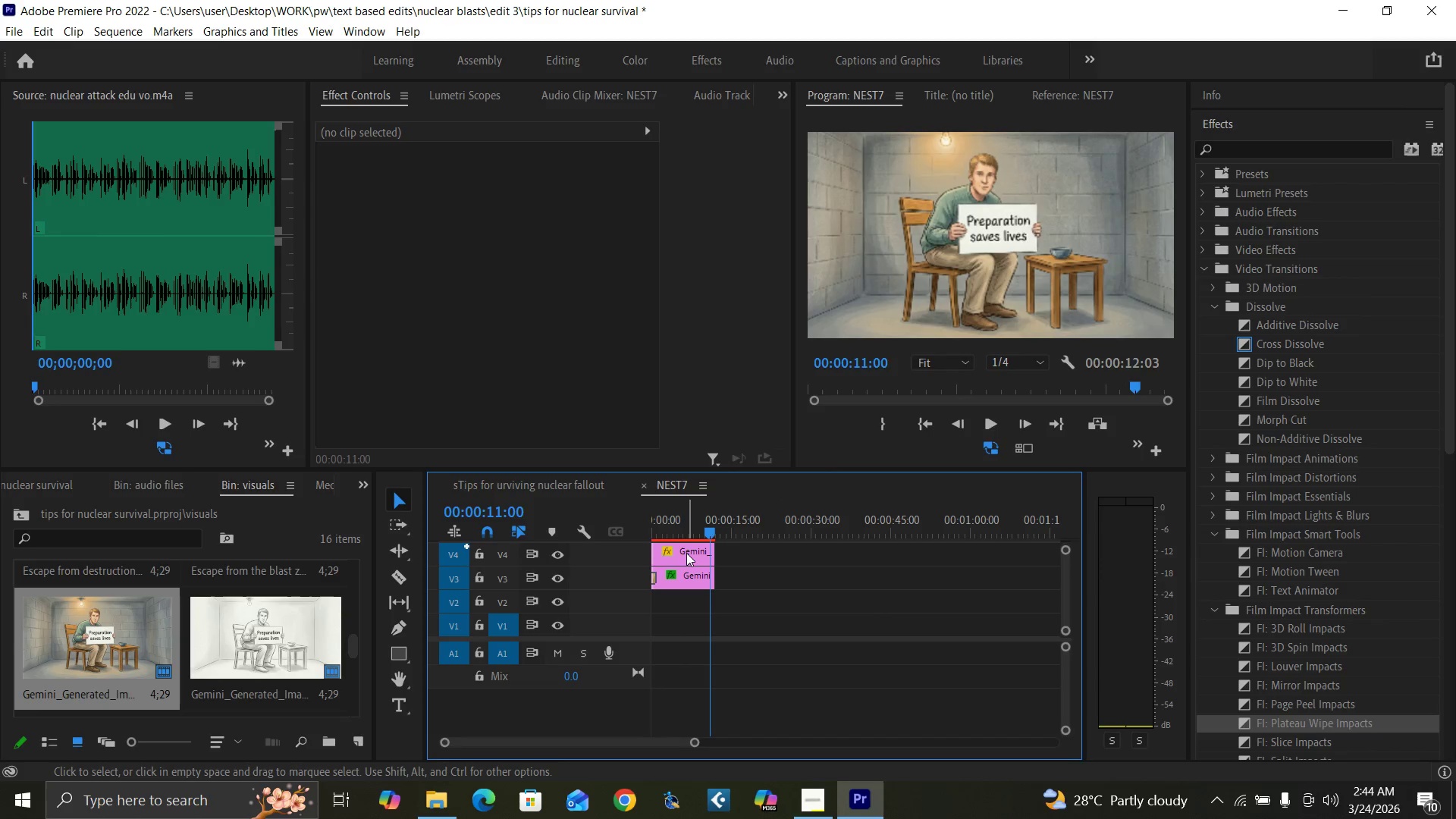 
key(ArrowRight)
 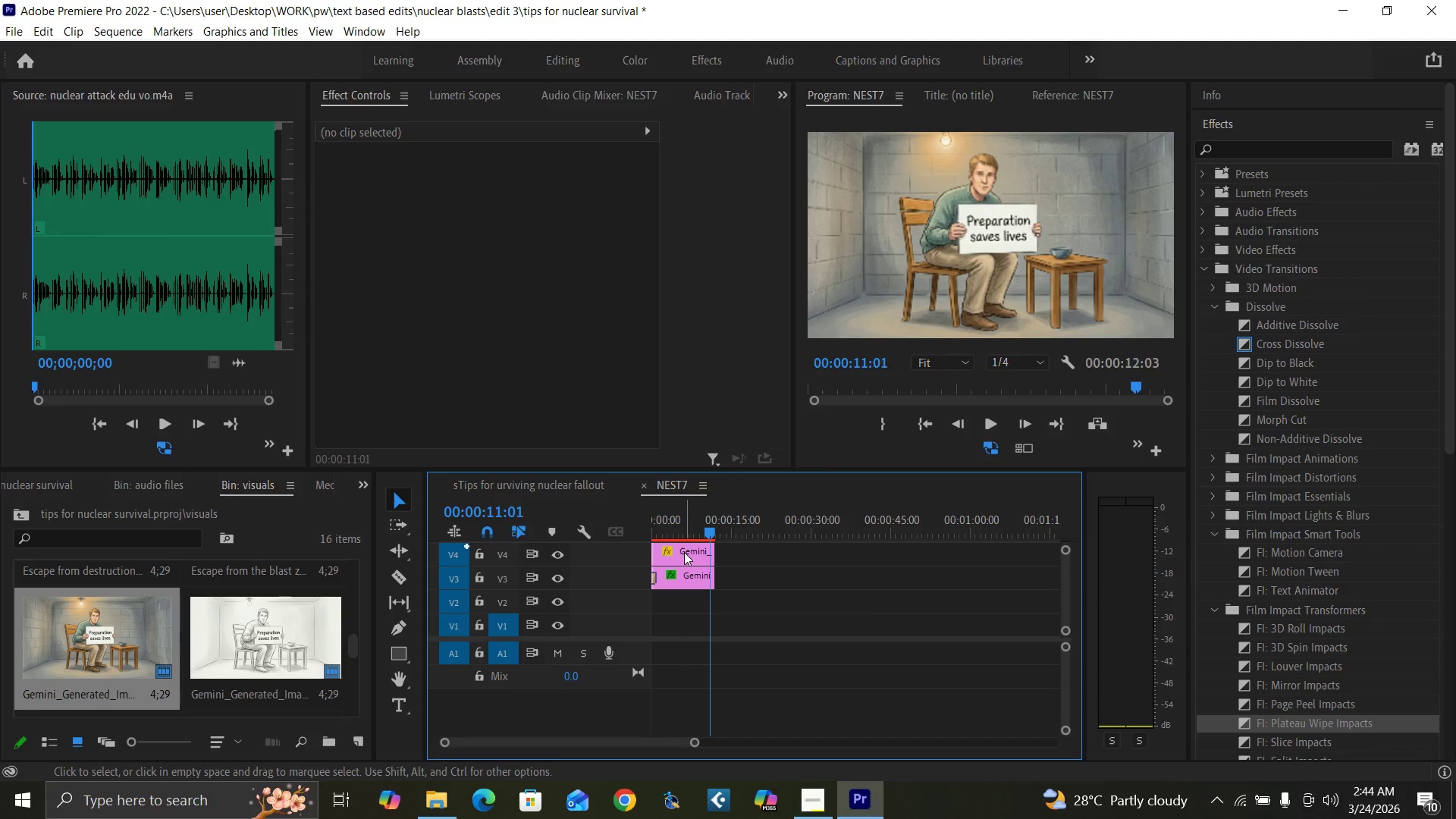 
key(ArrowRight)
 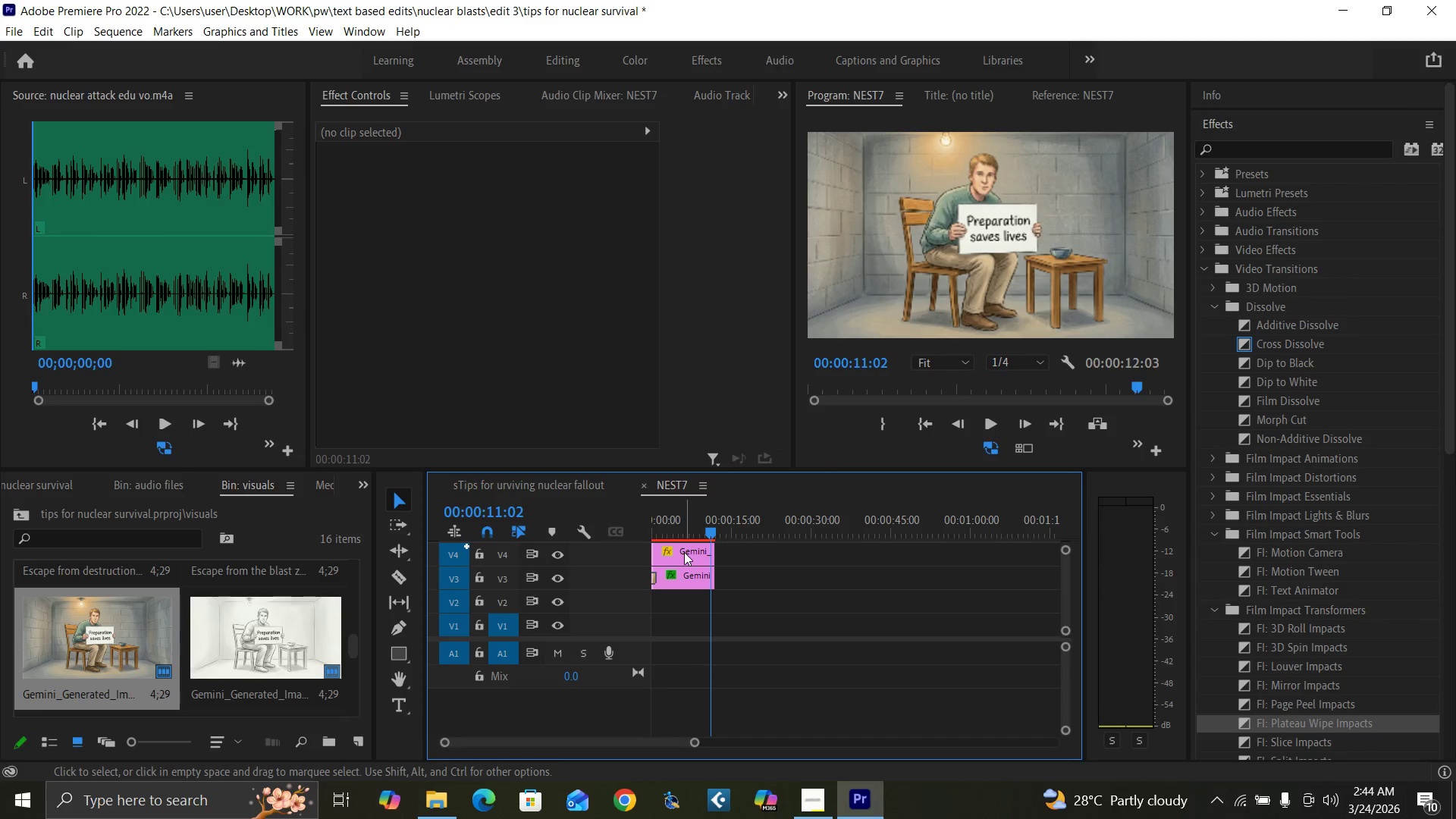 
key(ArrowRight)
 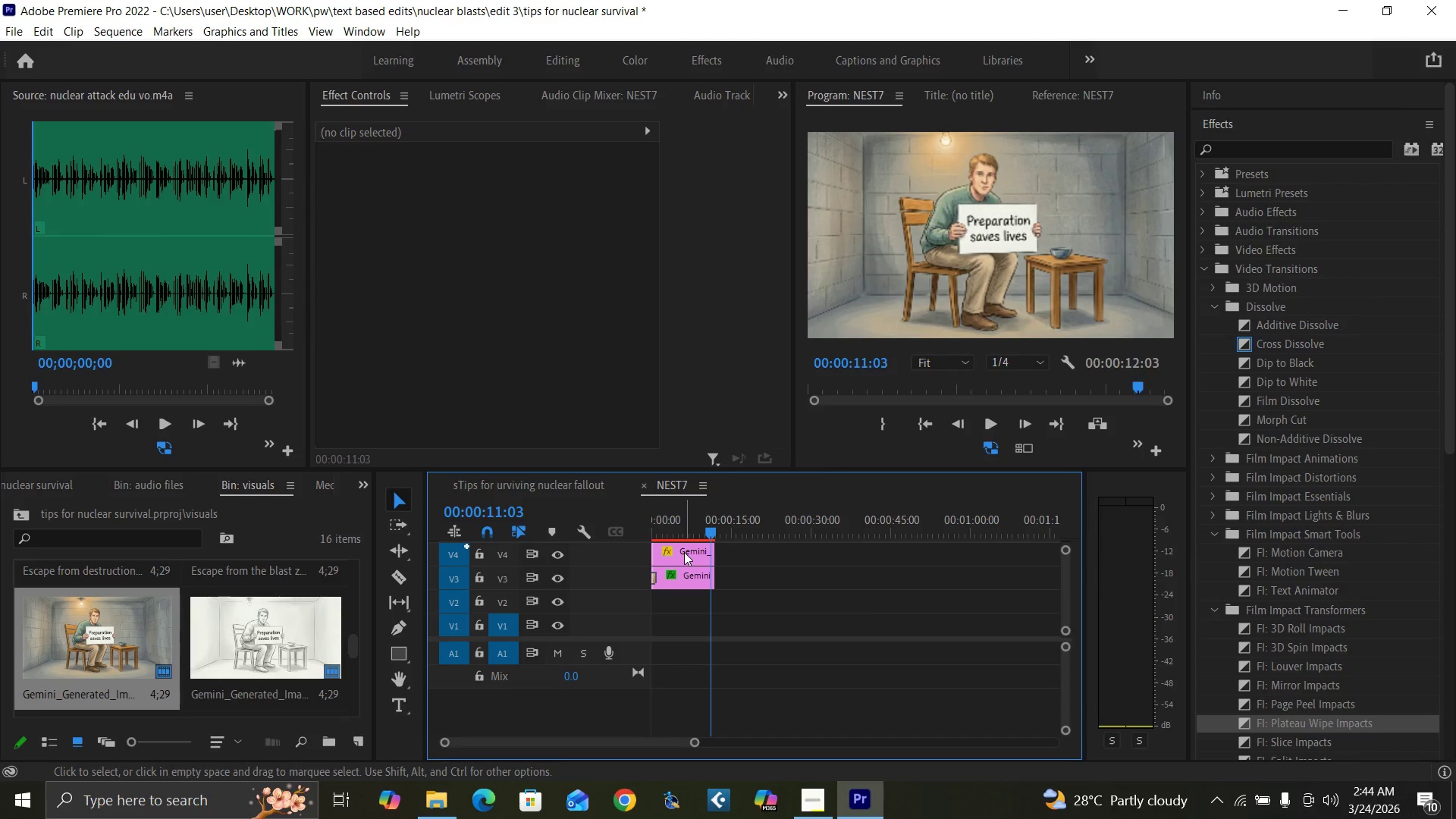 
key(ArrowRight)
 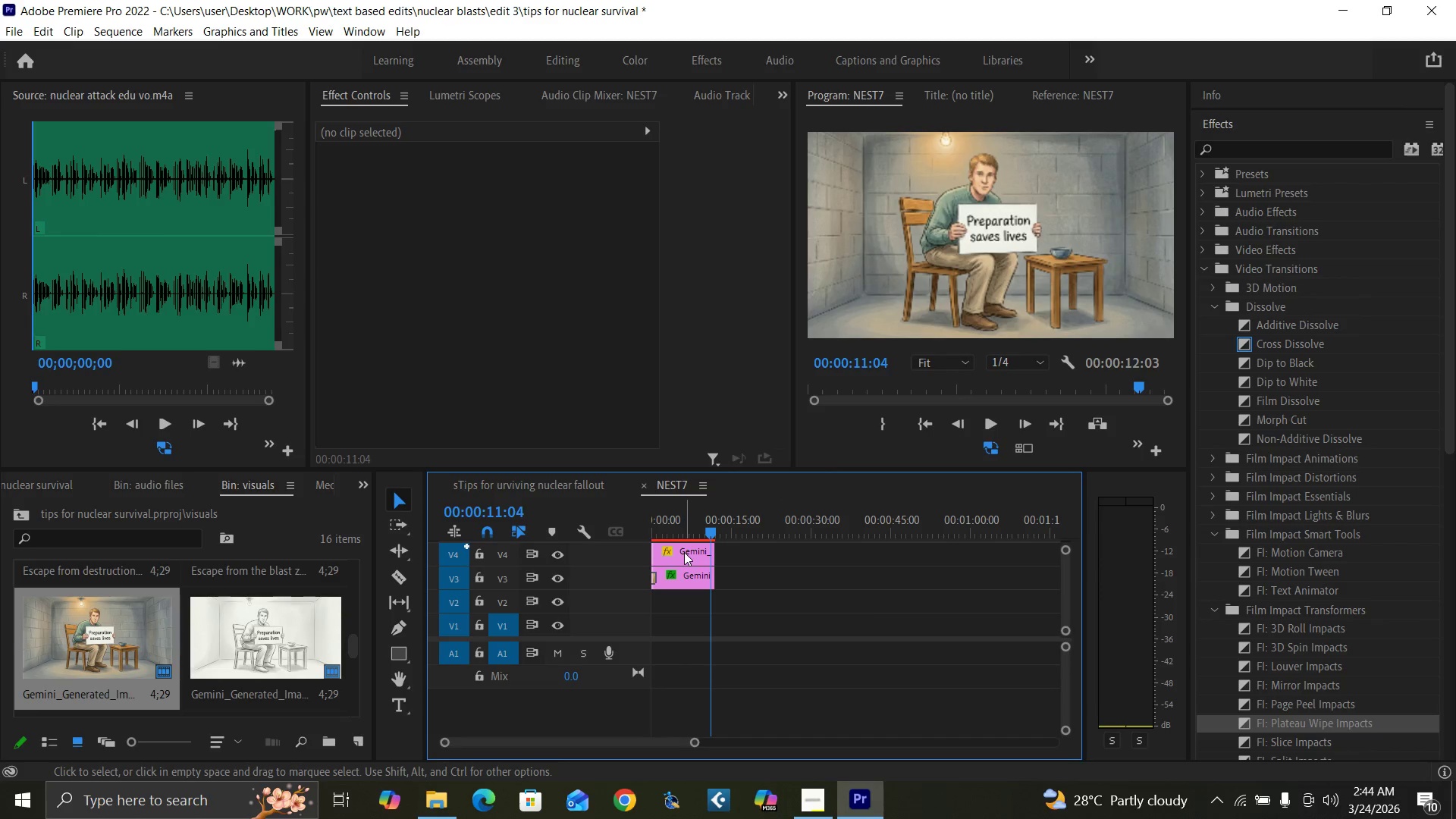 
key(ArrowRight)
 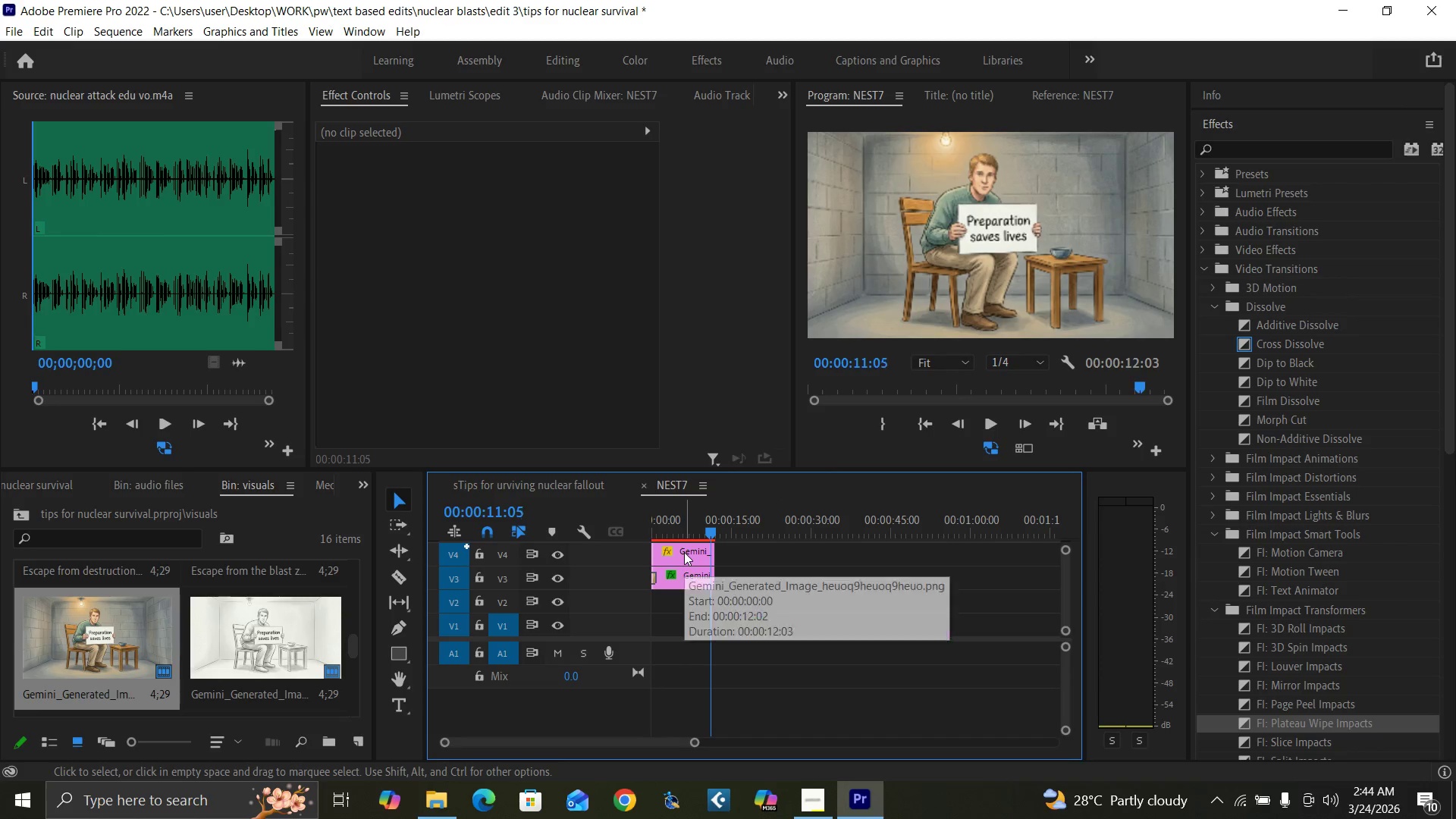 
key(ArrowRight)
 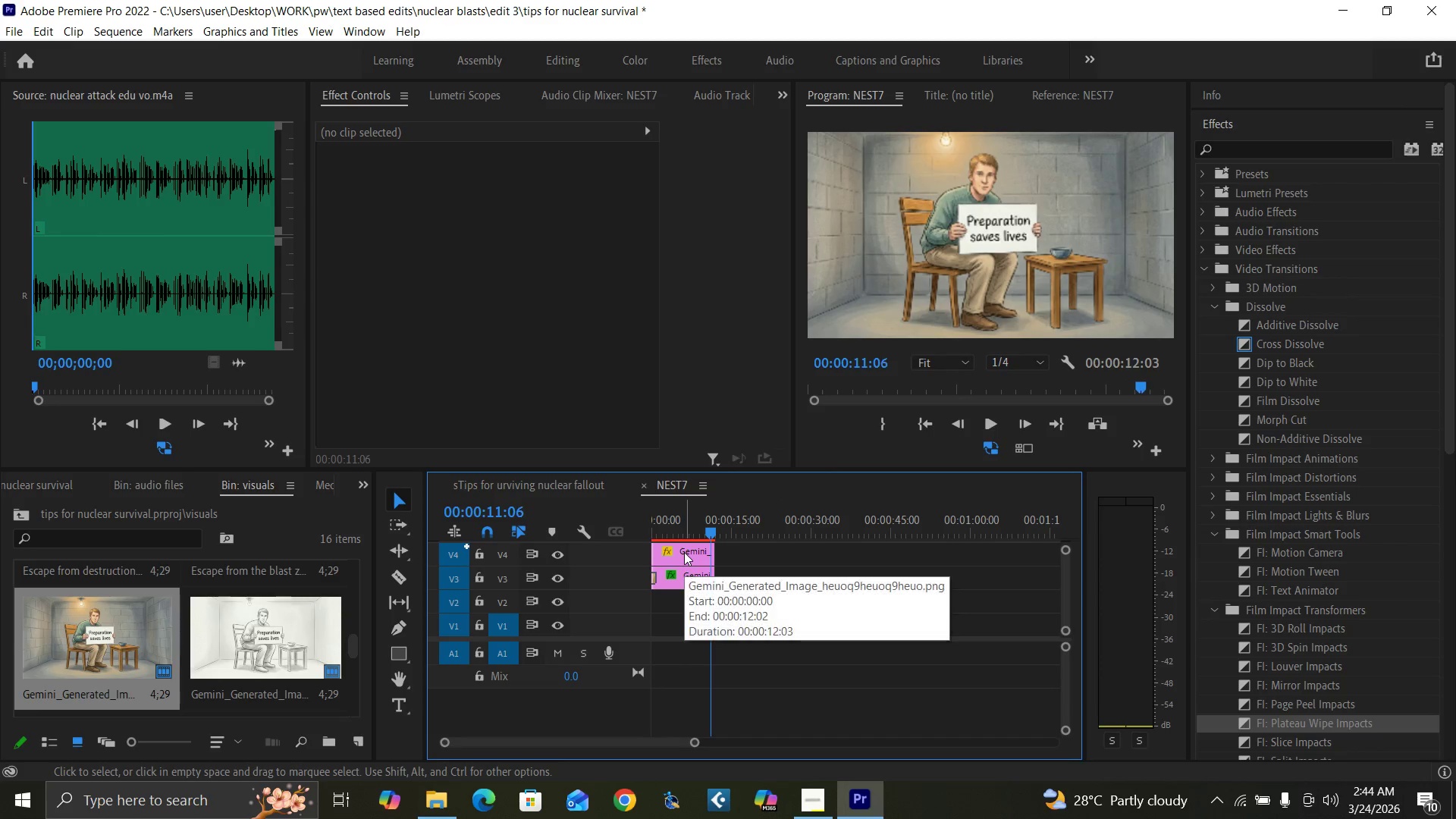 
key(ArrowRight)
 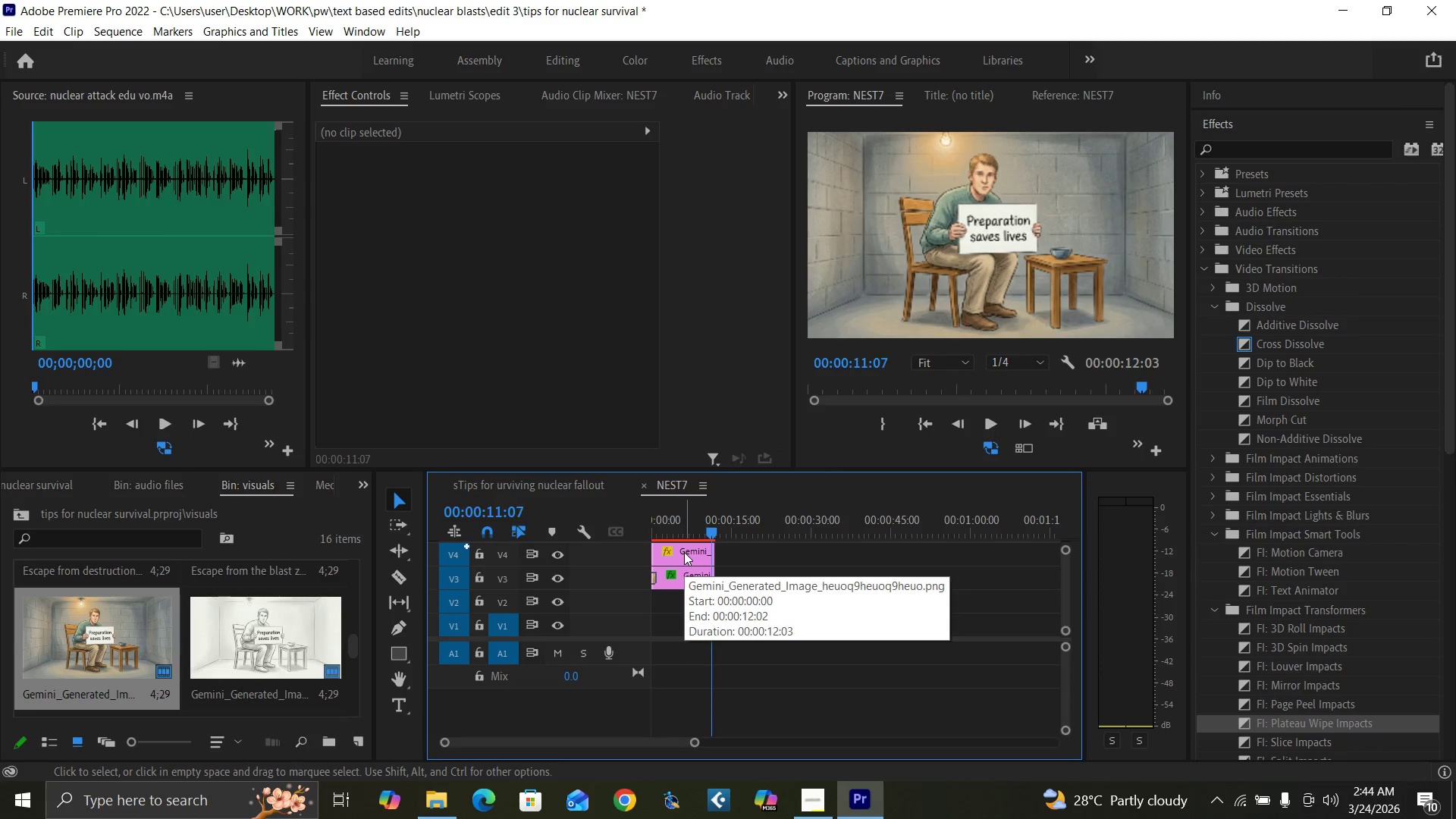 
left_click([684, 552])
 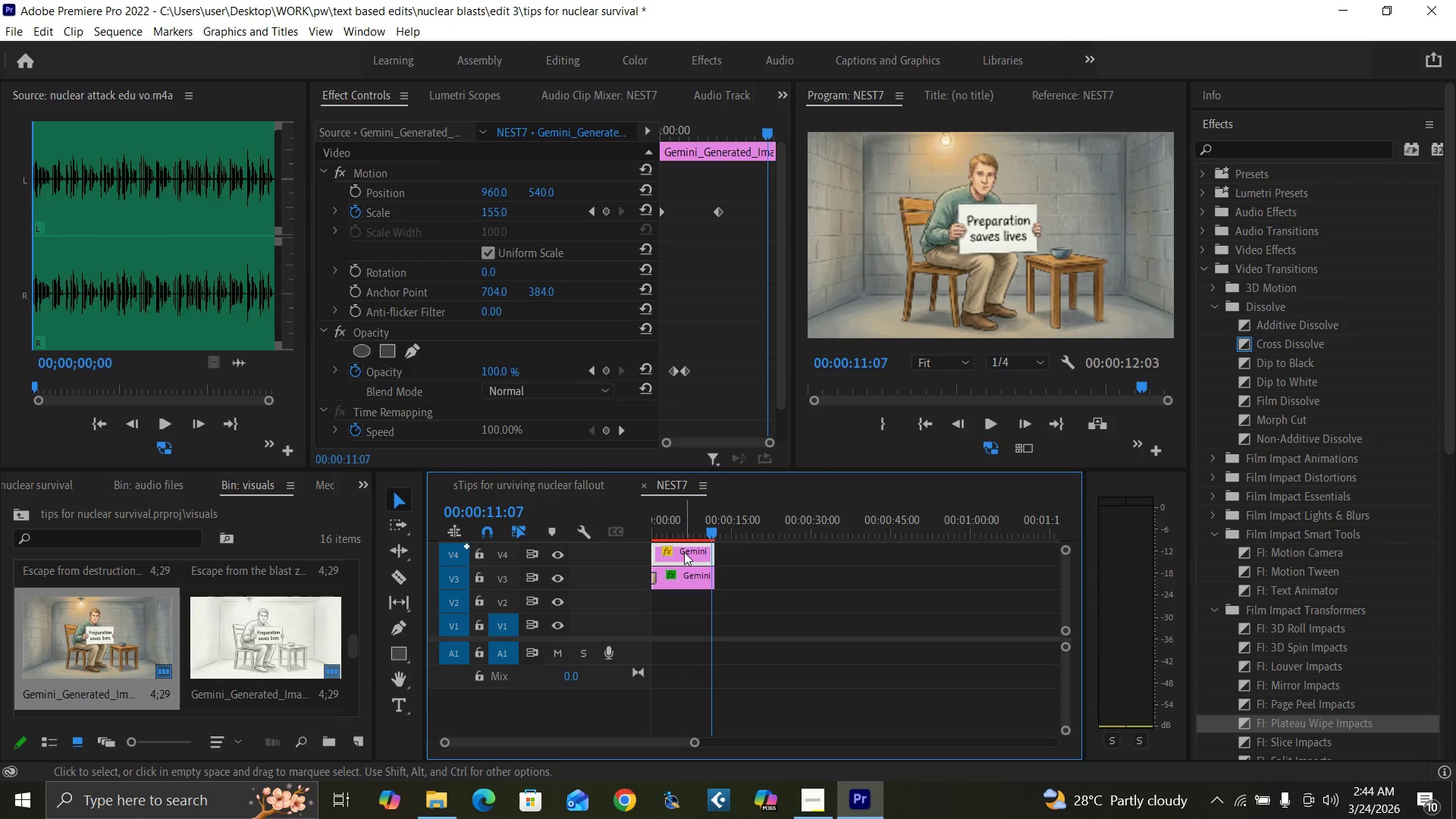 
key(Equal)
 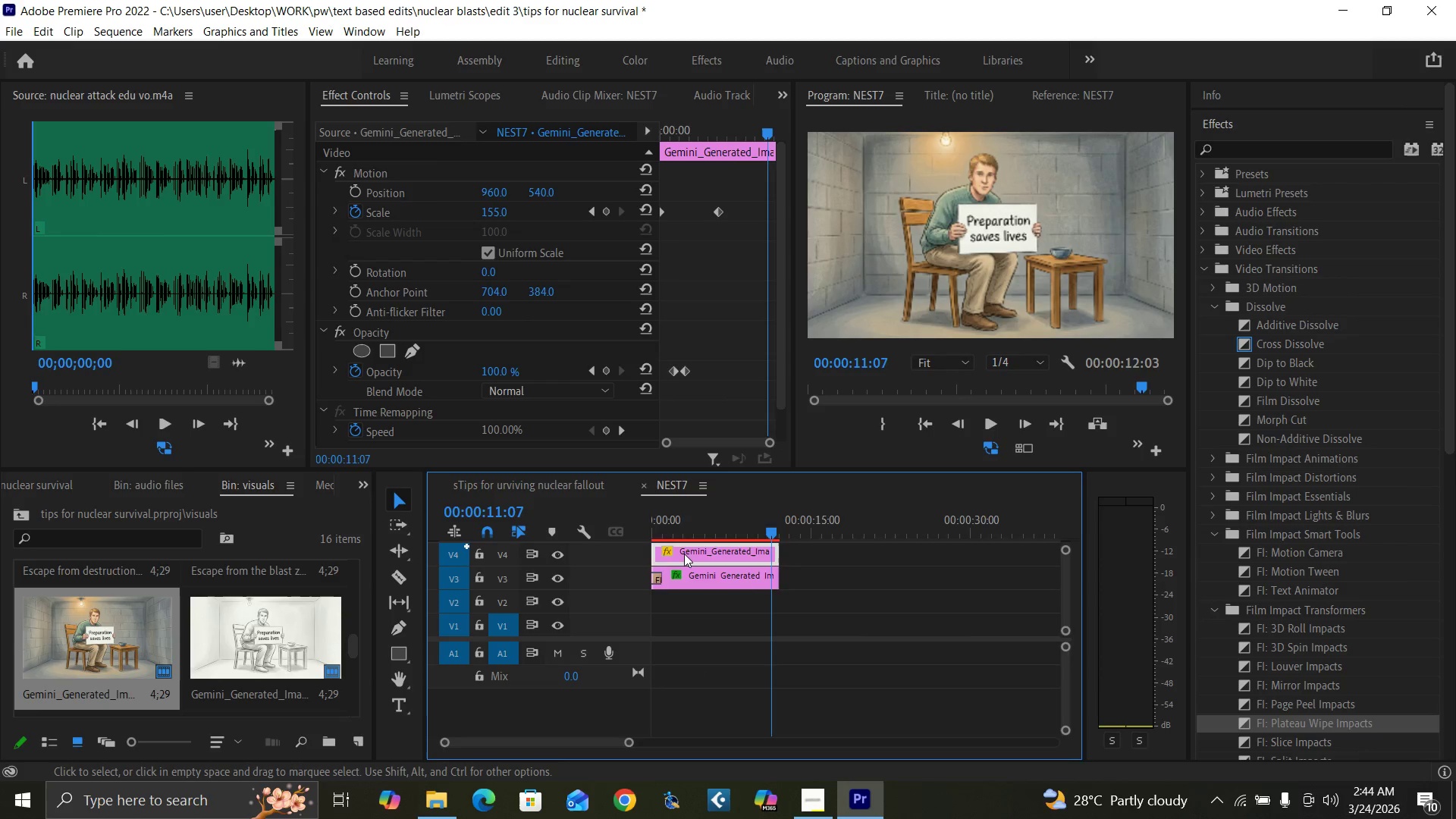 
key(Equal)
 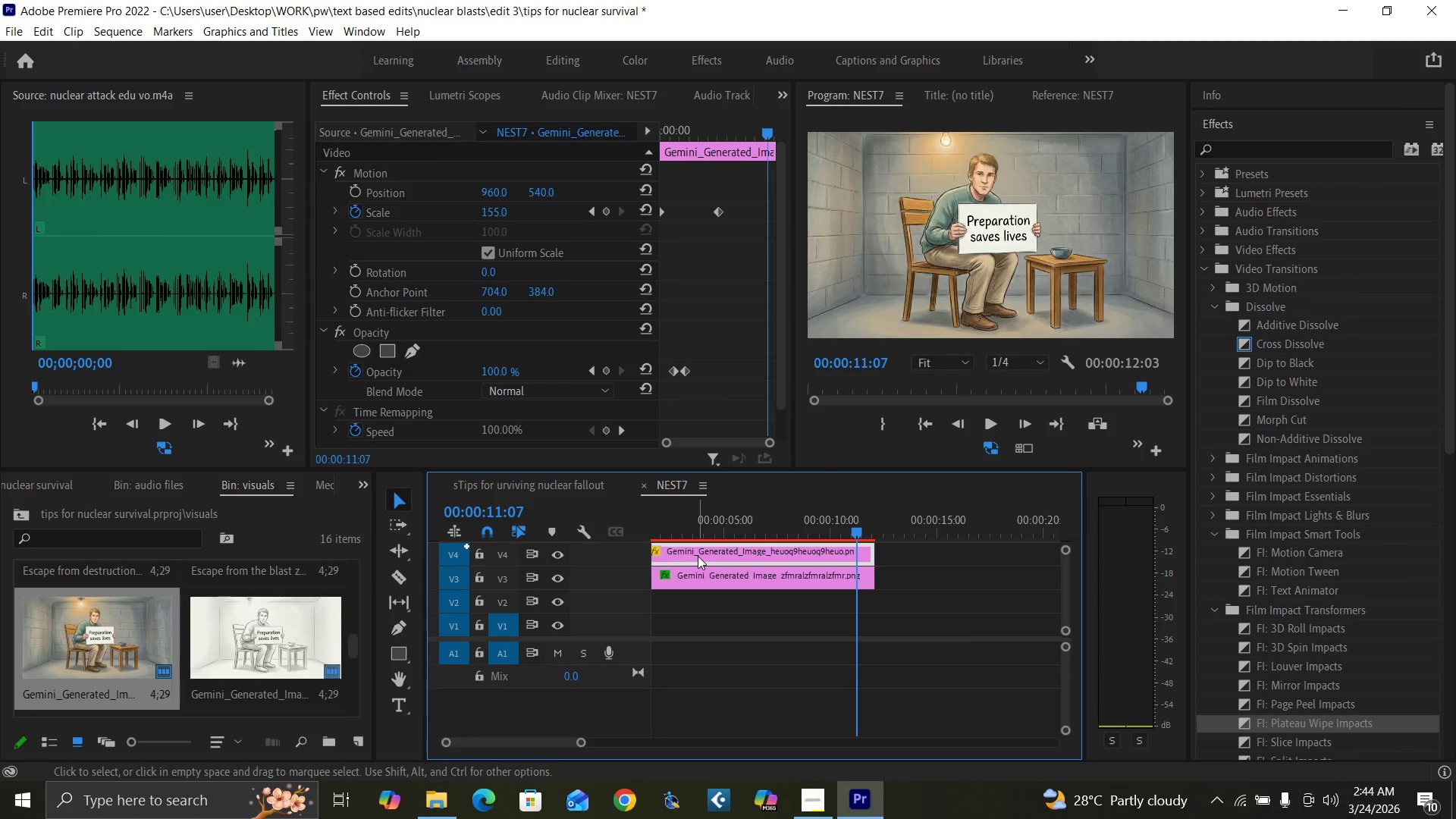 
key(ArrowRight)
 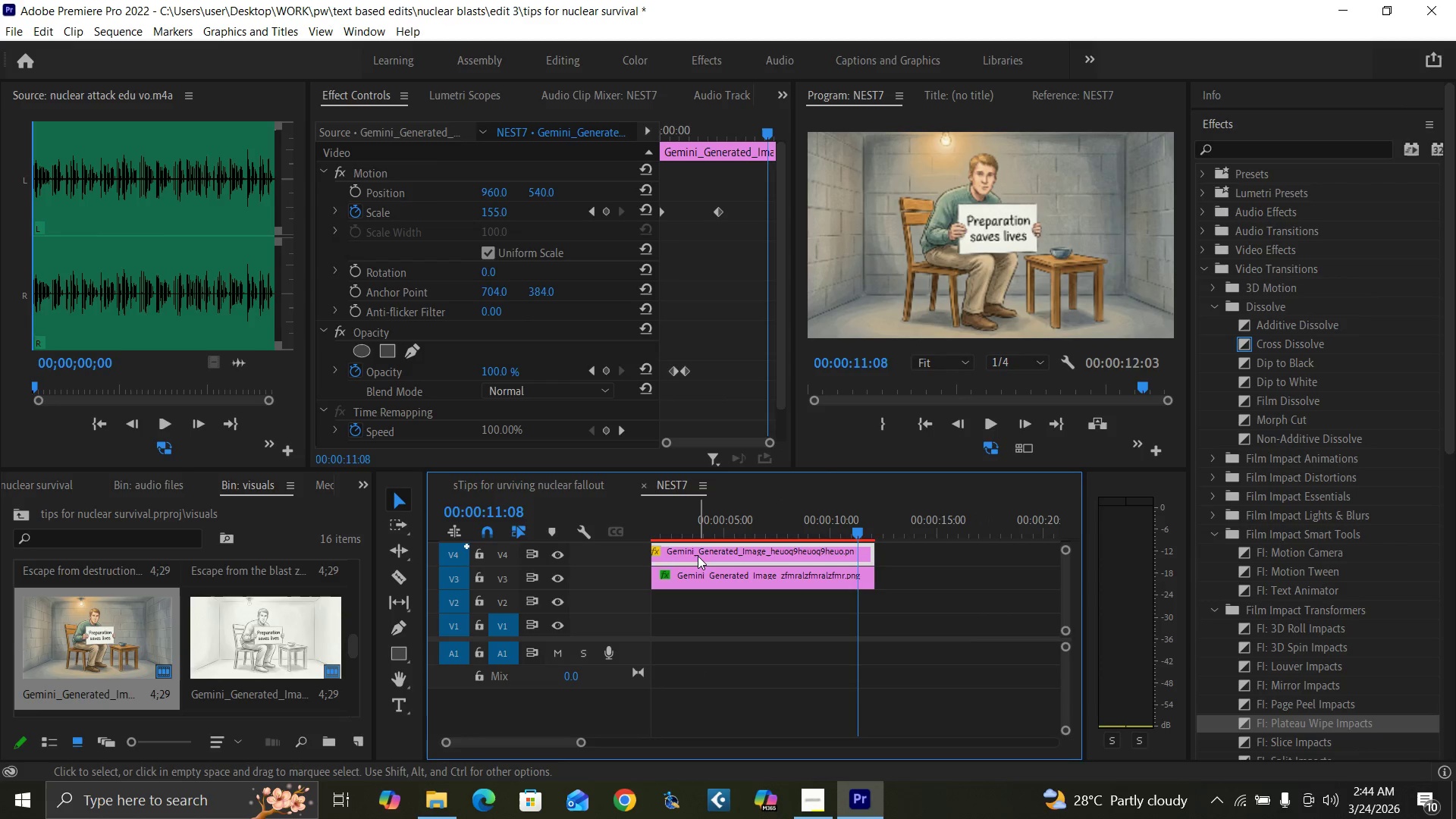 
key(ArrowRight)
 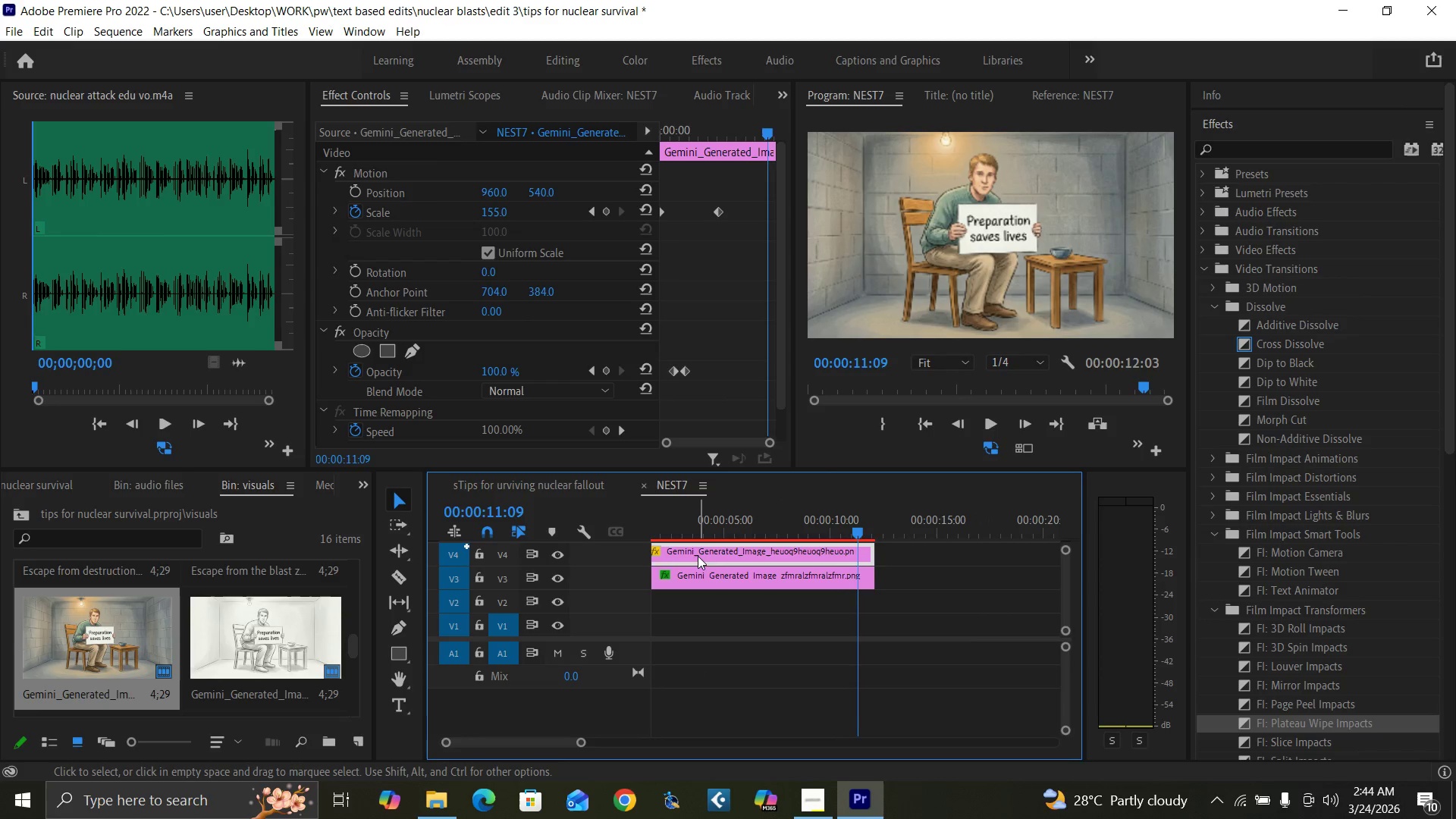 
key(ArrowRight)
 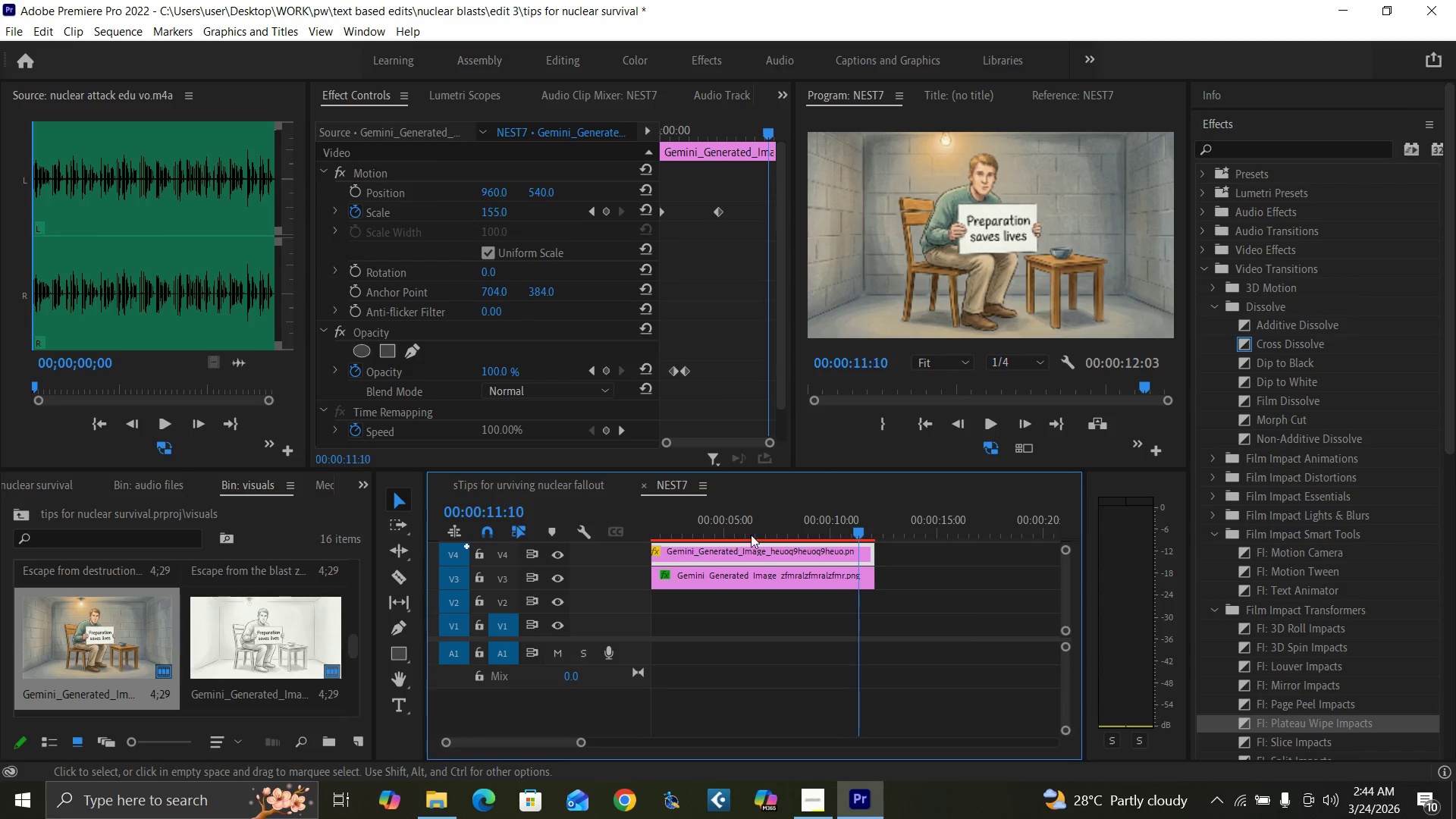 
key(ArrowRight)
 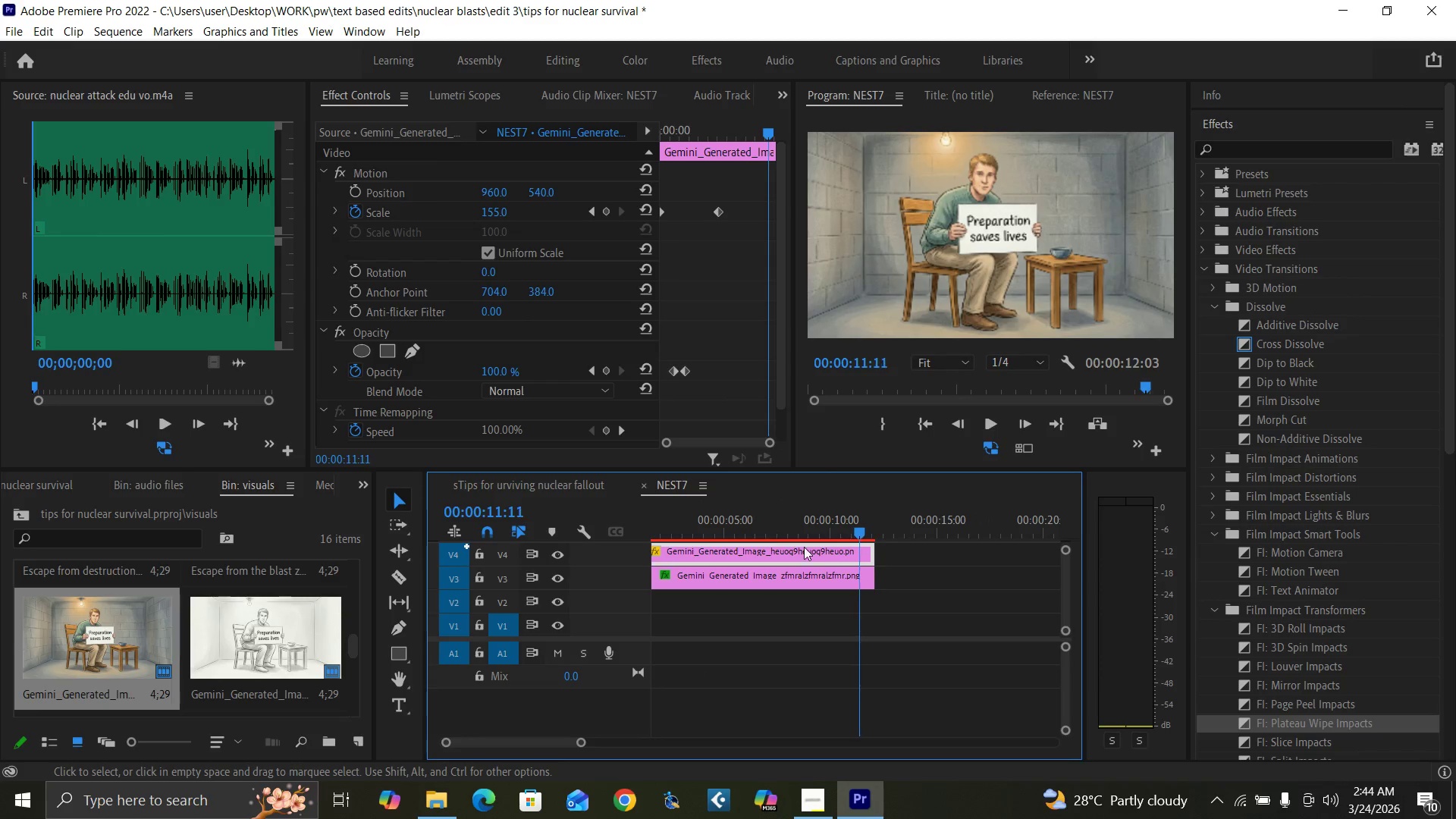 
key(ArrowRight)
 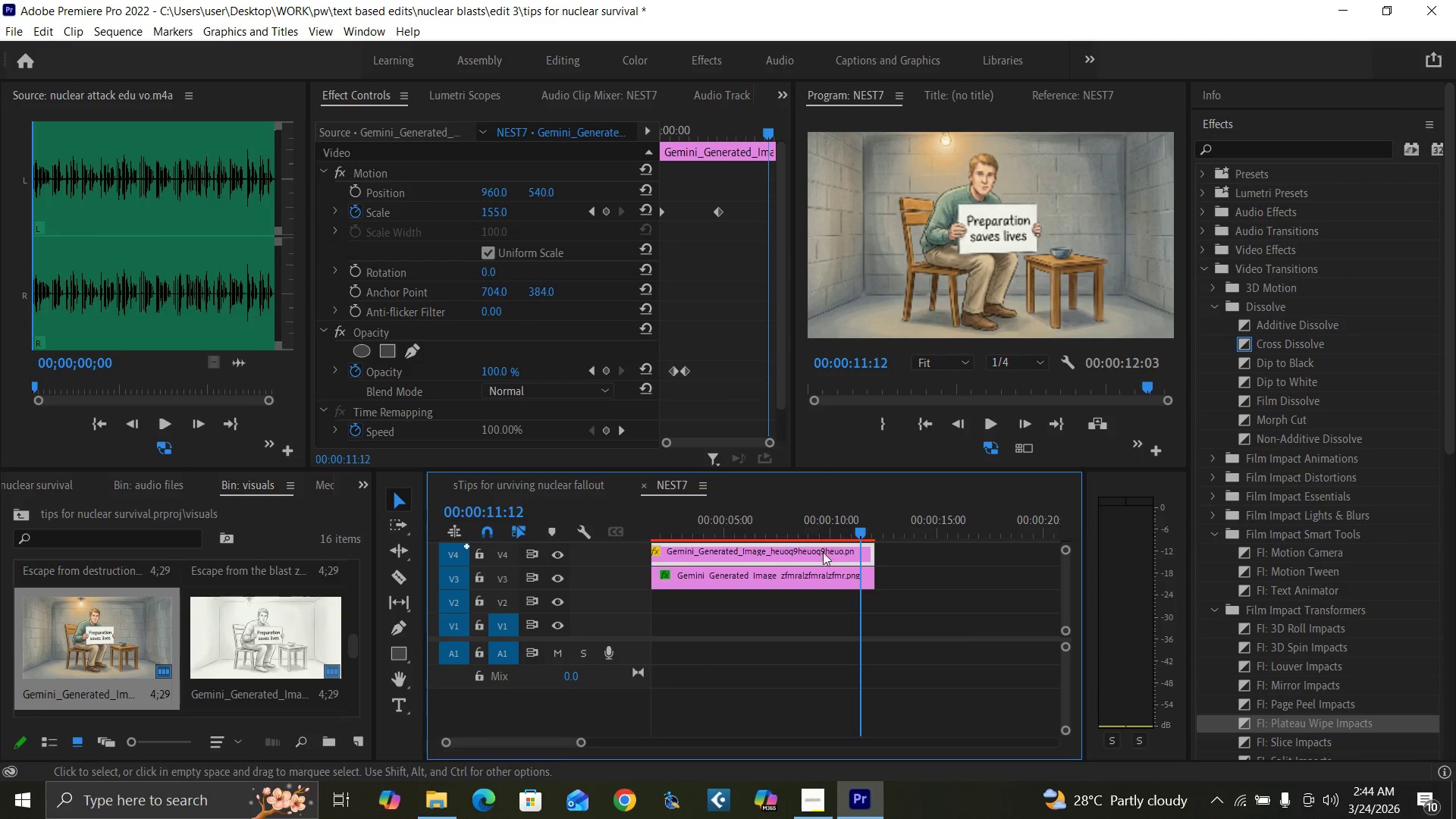 
key(ArrowRight)
 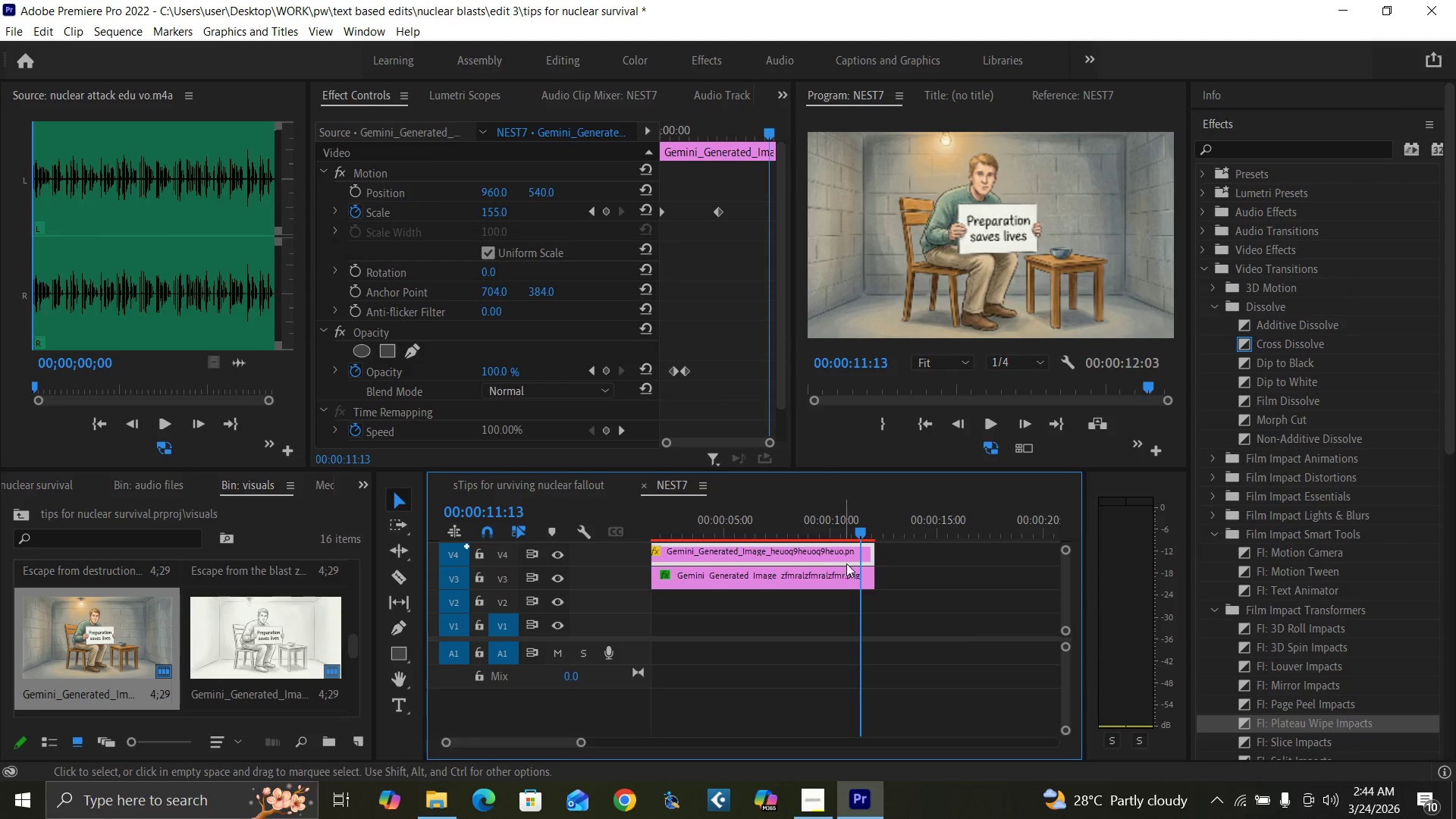 
key(ArrowRight)
 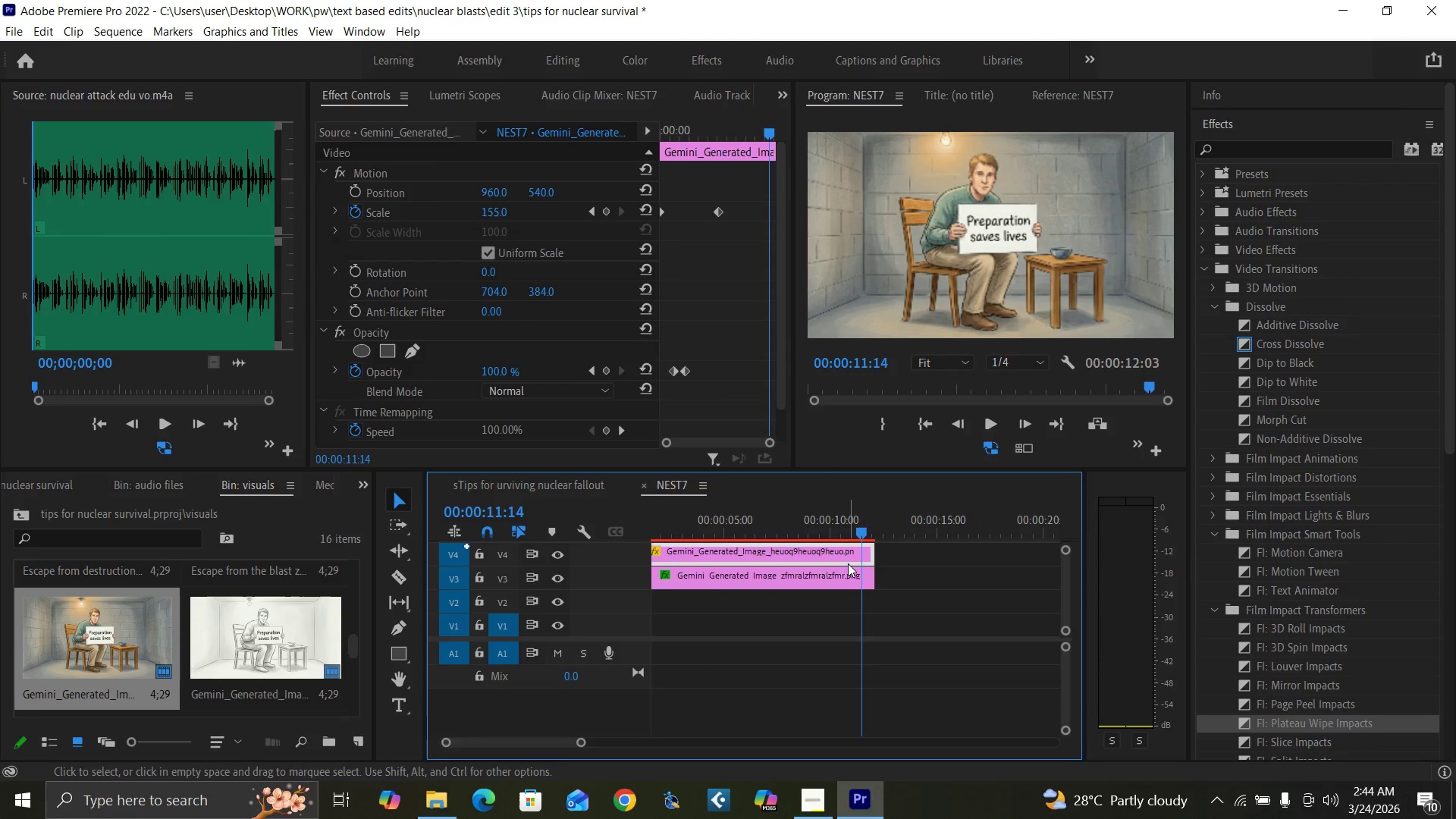 
key(ArrowRight)
 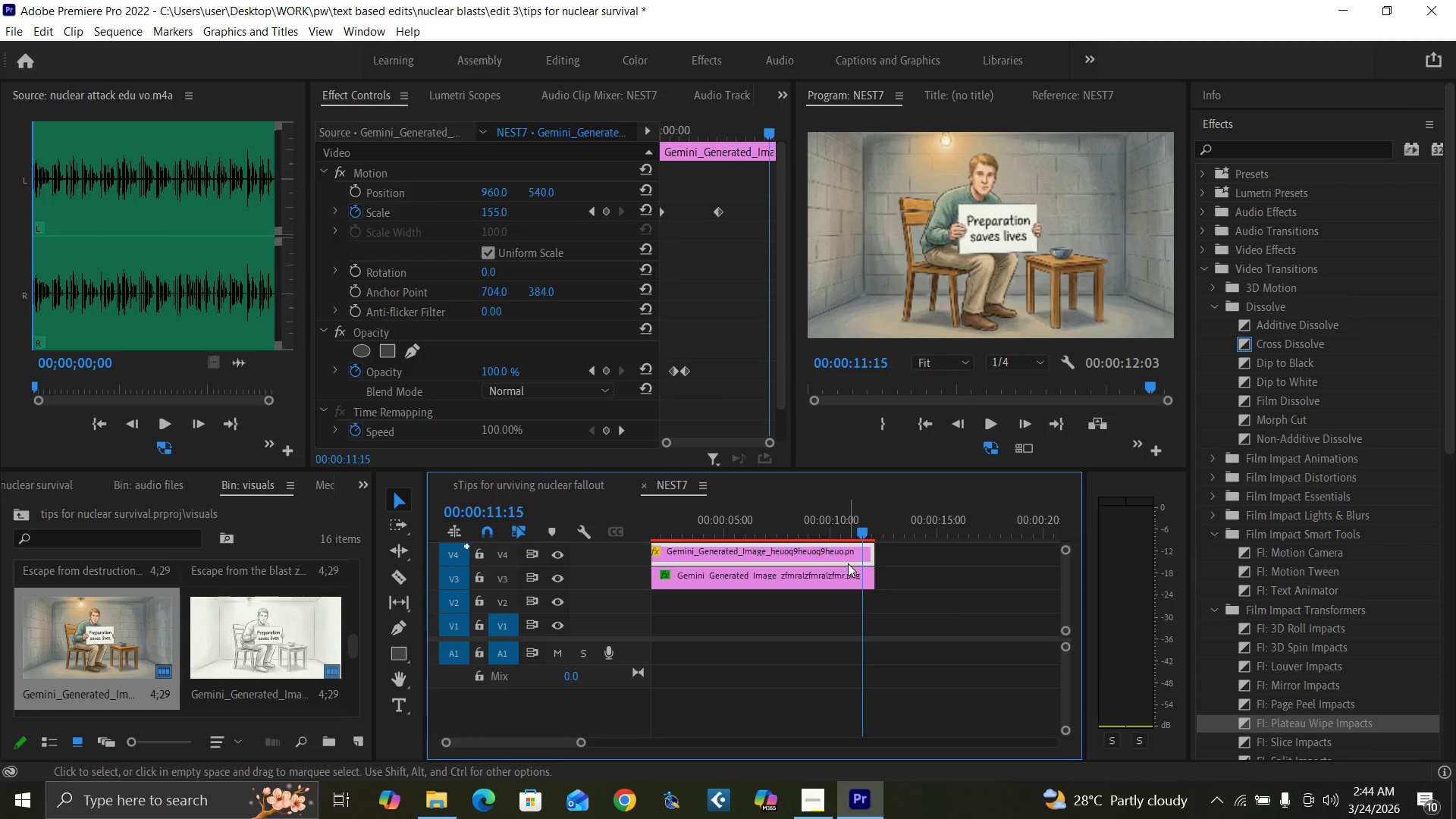 
key(ArrowRight)
 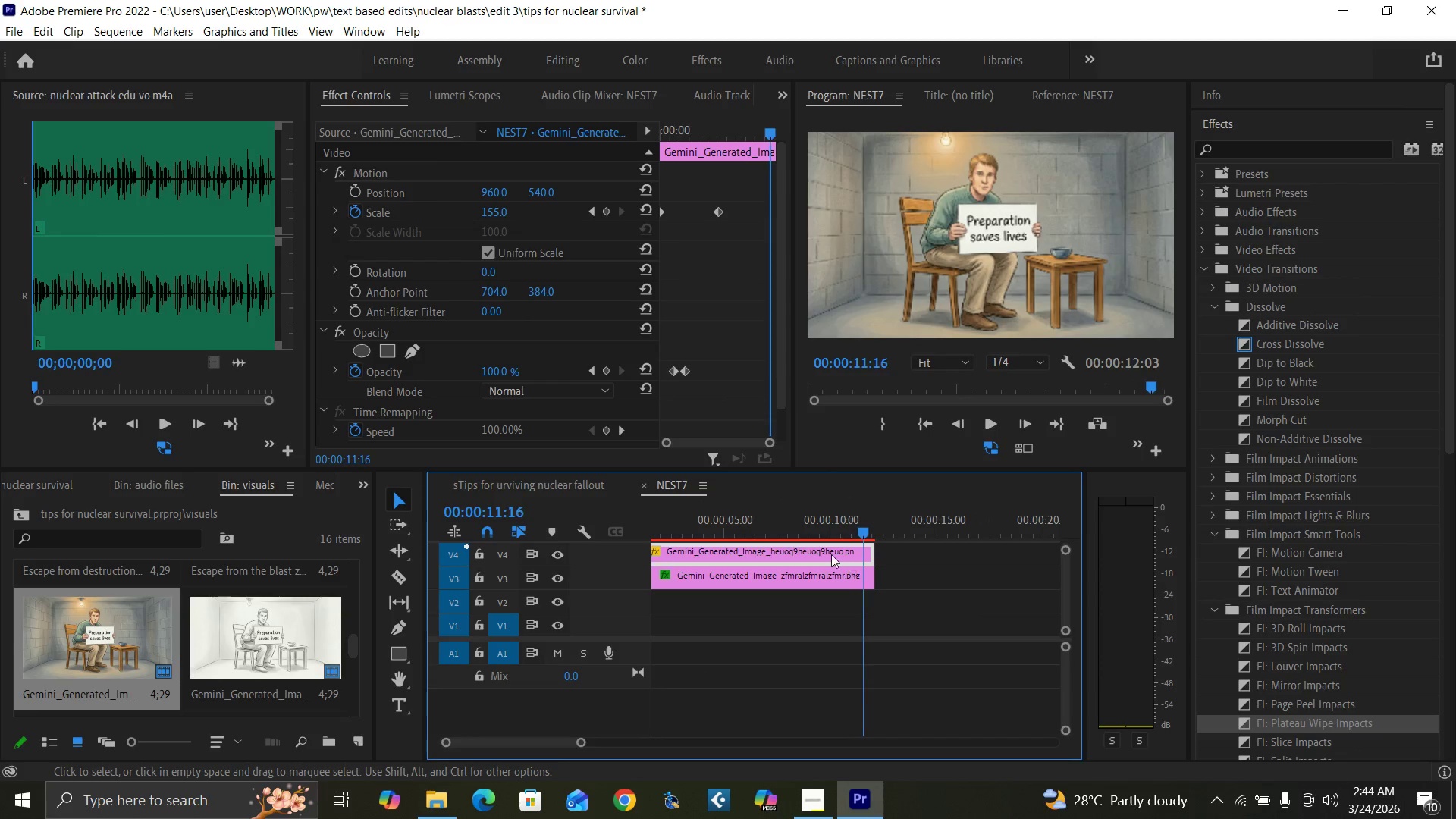 
key(ArrowRight)
 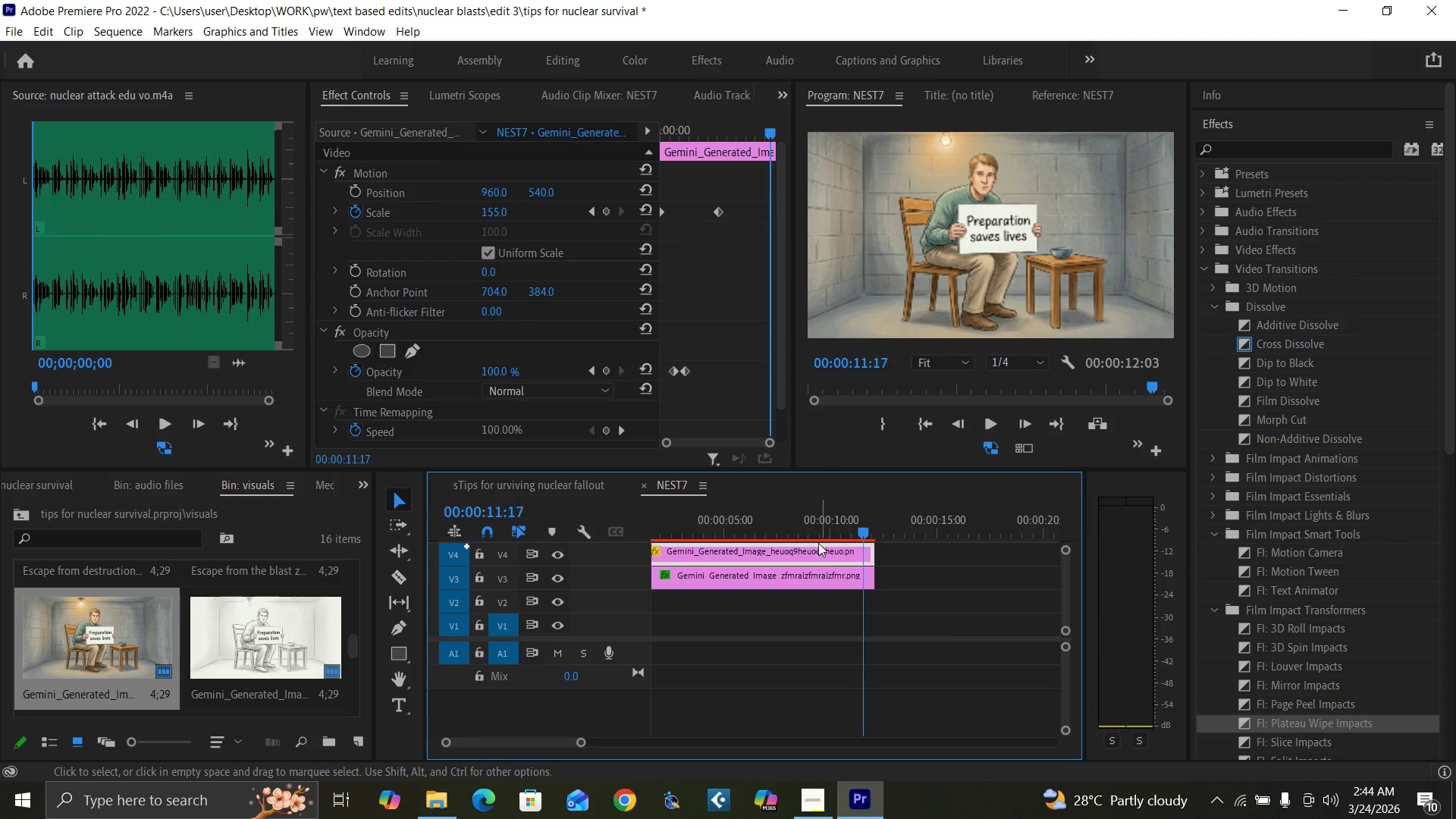 
key(ArrowRight)
 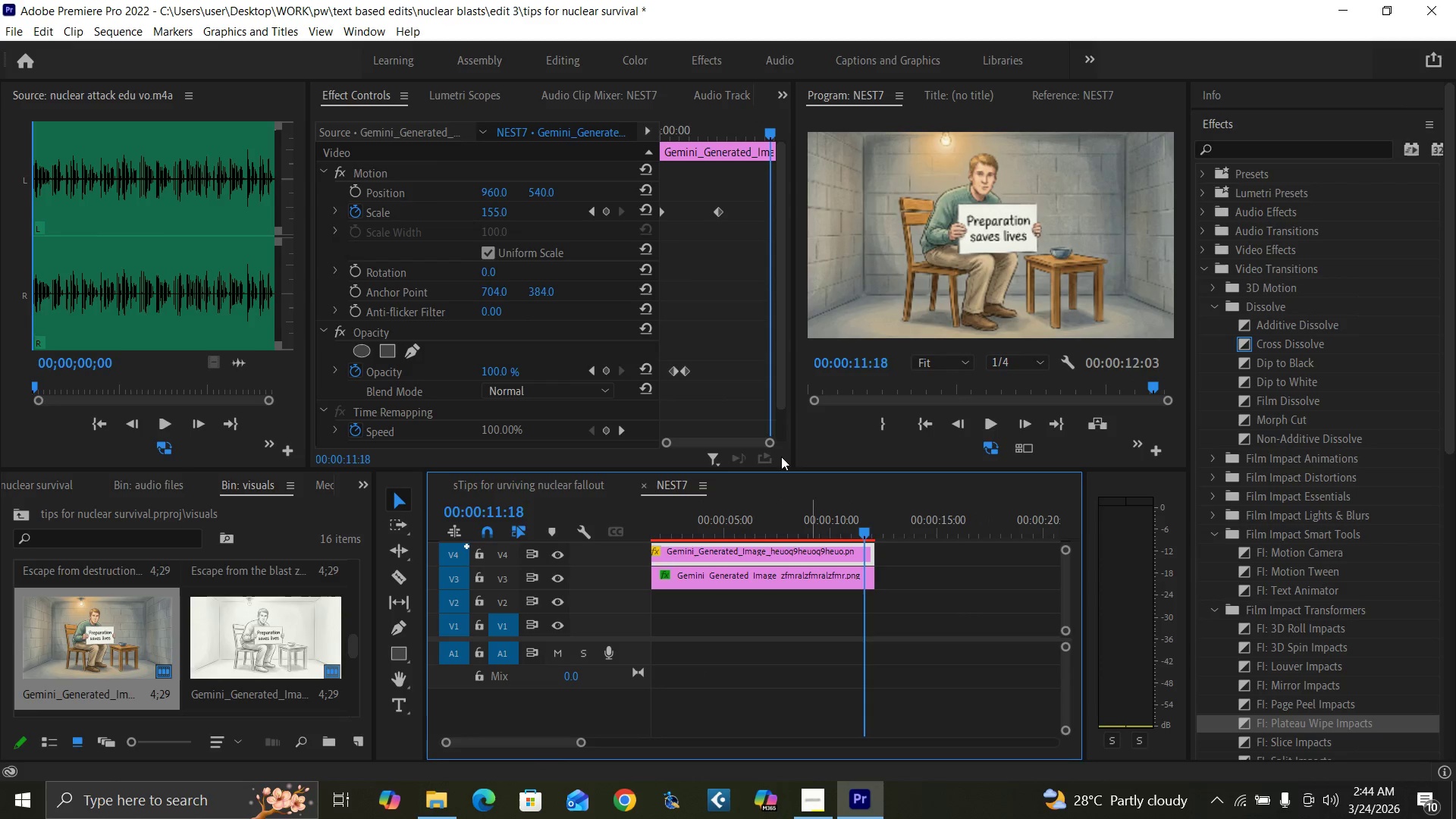 
key(ArrowRight)
 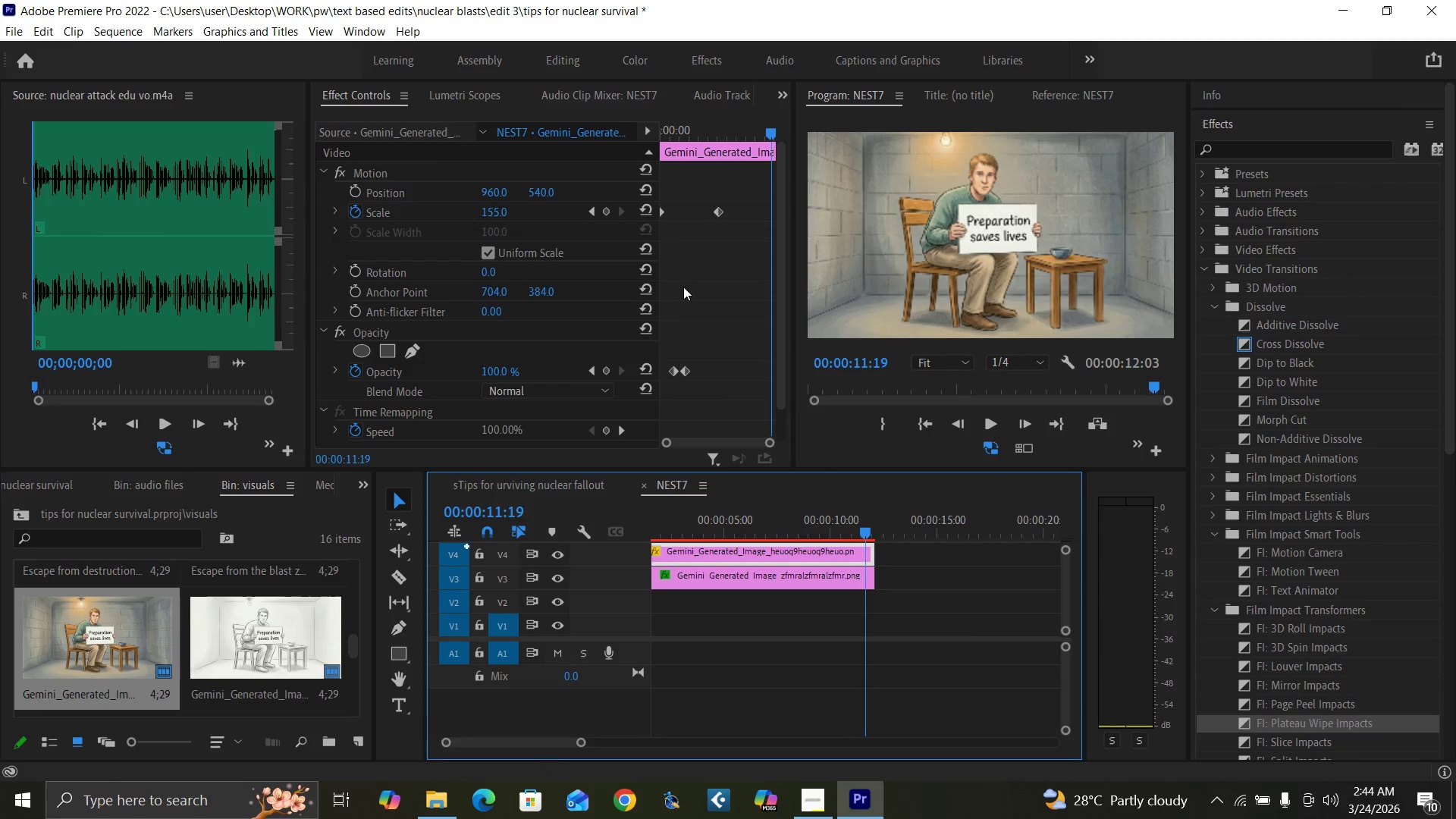 
key(ArrowRight)
 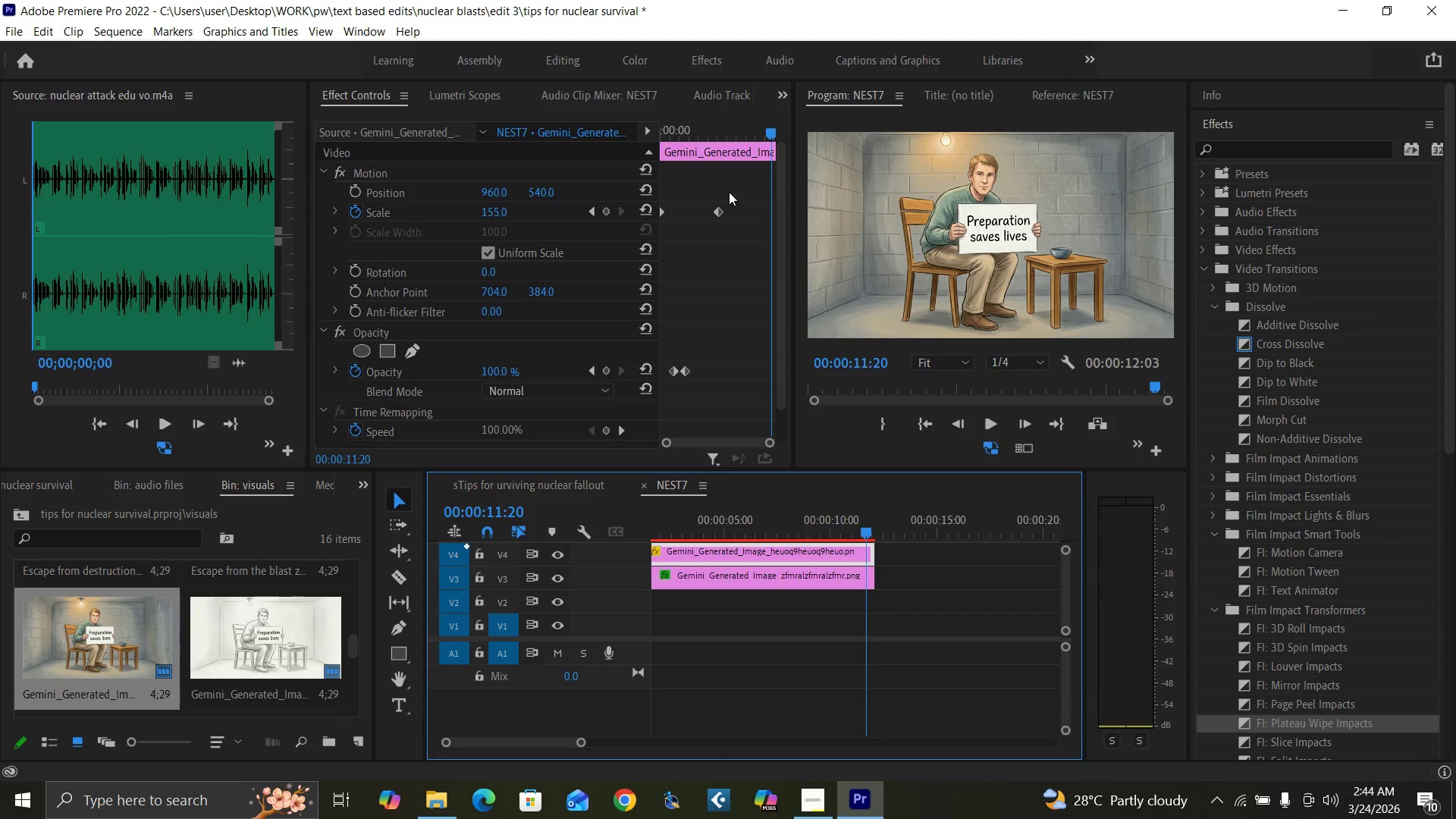 
left_click([754, 133])
 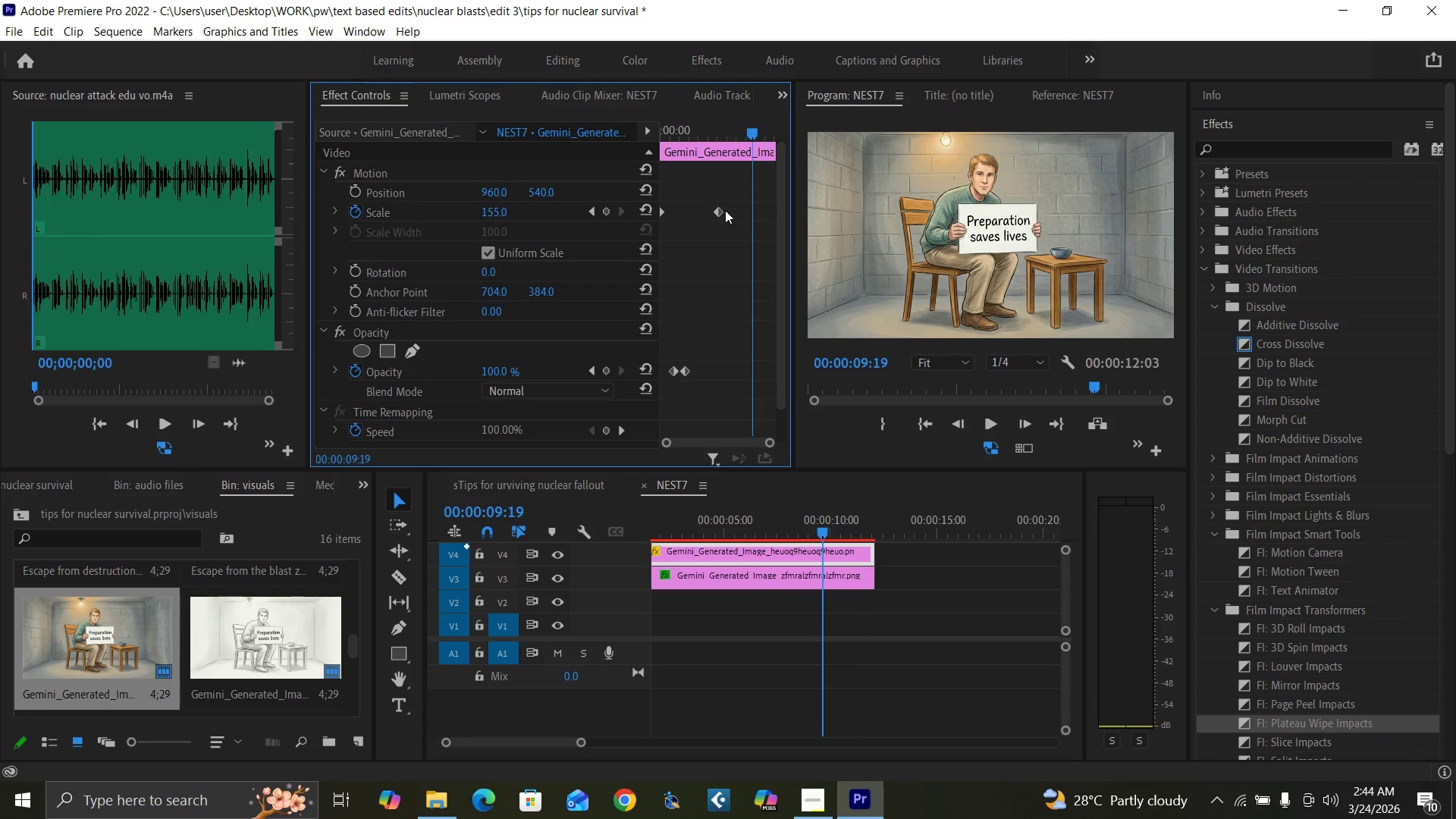 
left_click_drag(start_coordinate=[719, 211], to_coordinate=[750, 225])
 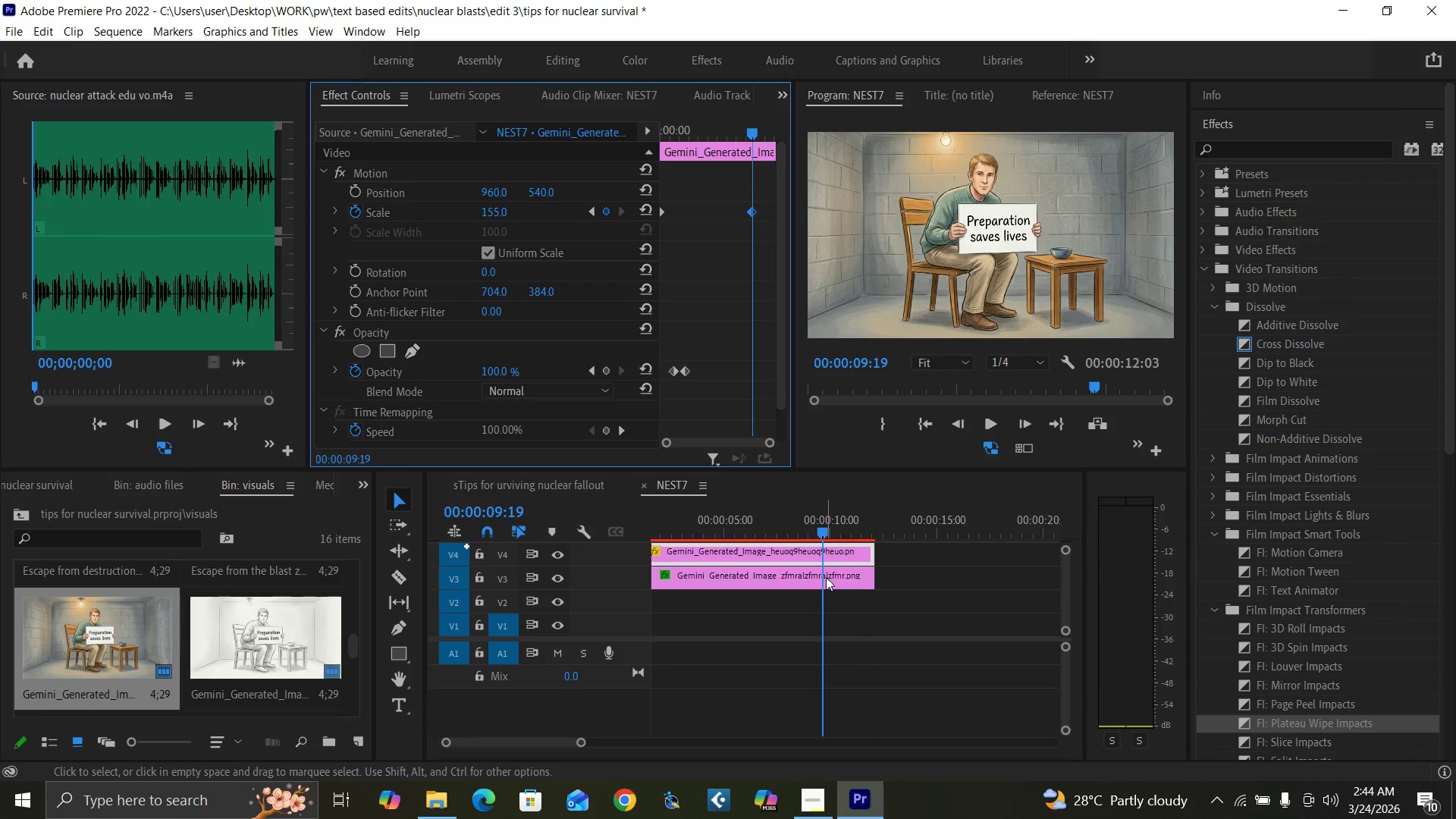 
left_click([827, 577])
 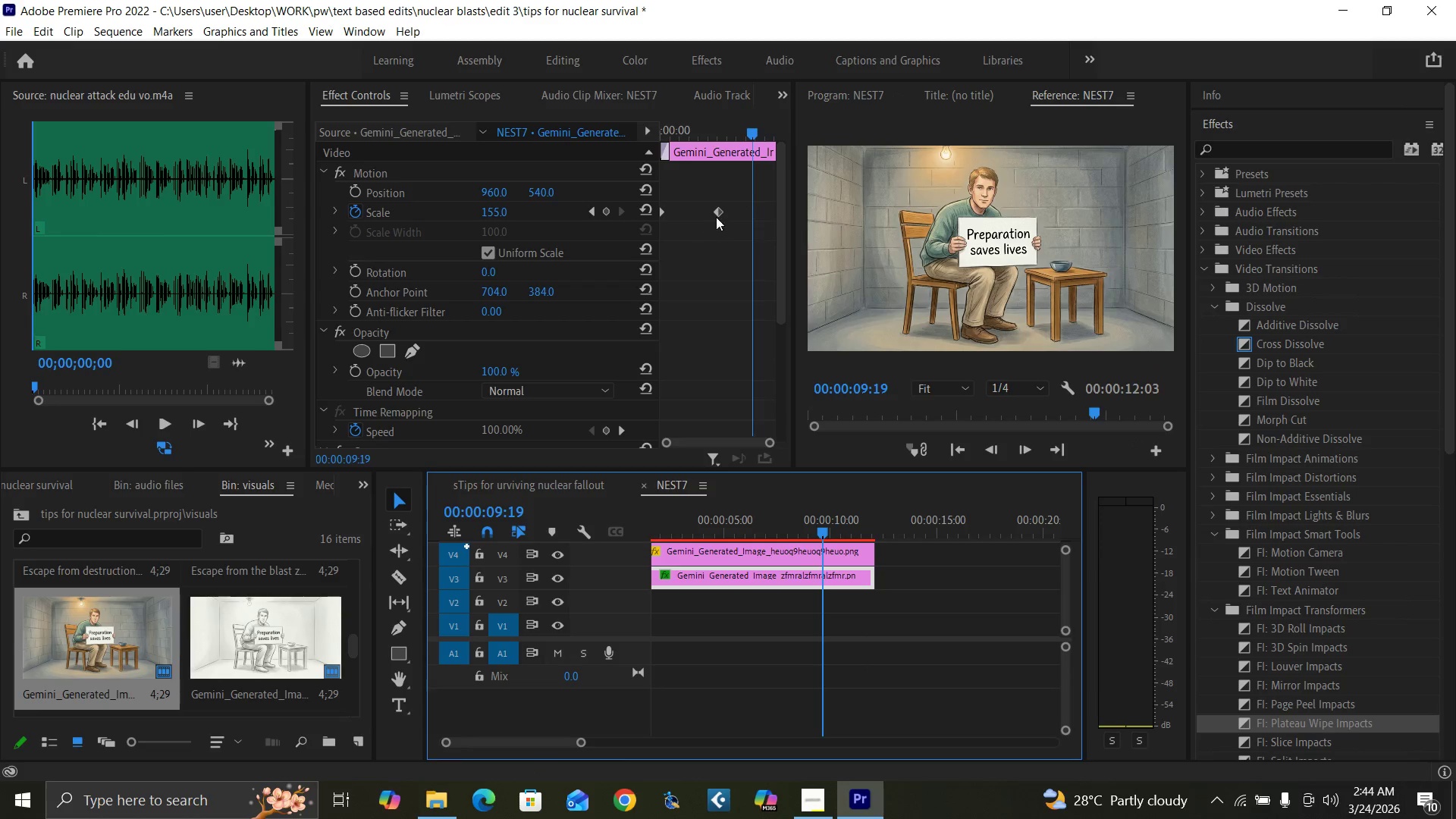 
left_click_drag(start_coordinate=[716, 212], to_coordinate=[754, 221])
 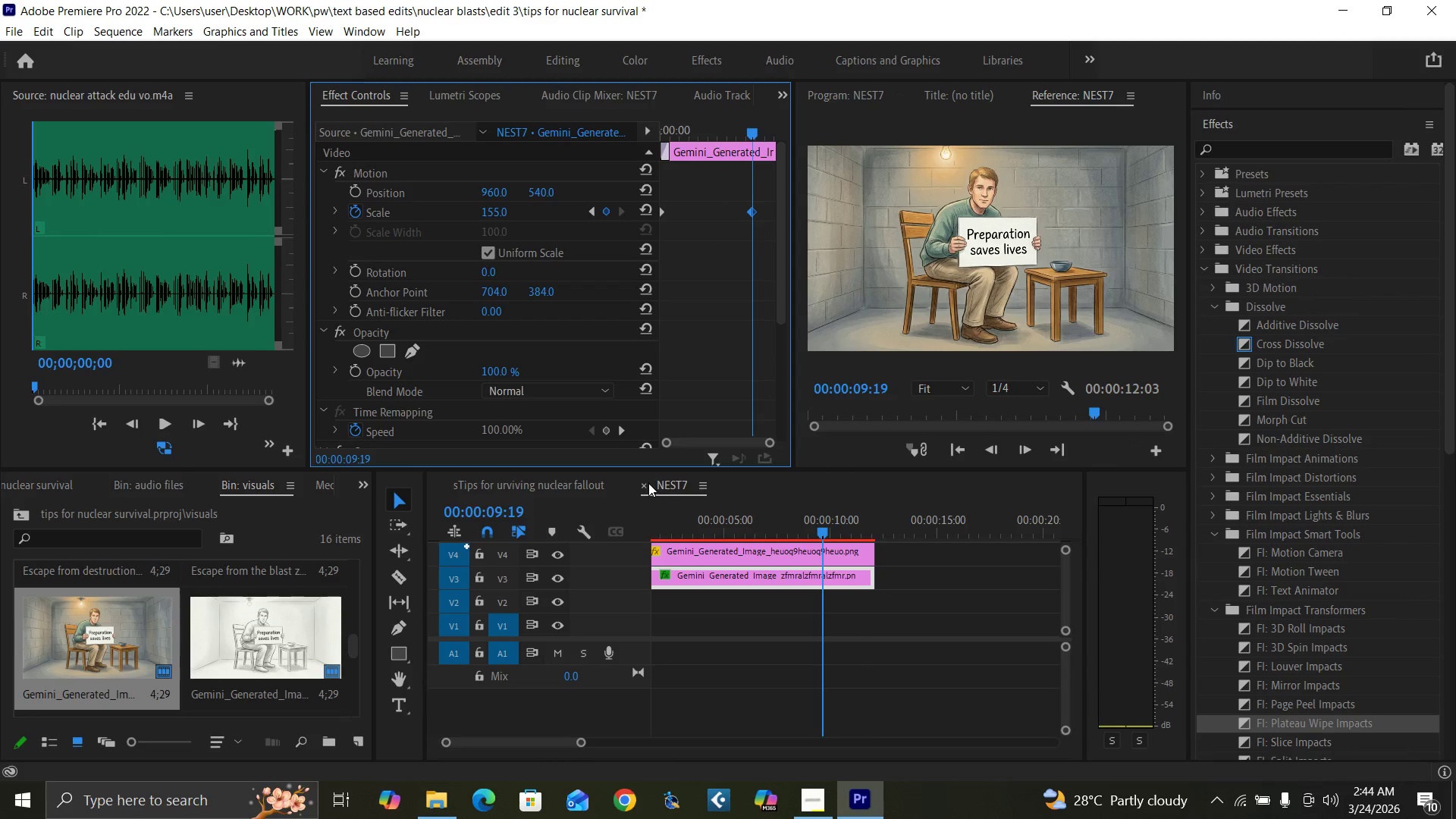 
left_click([644, 483])
 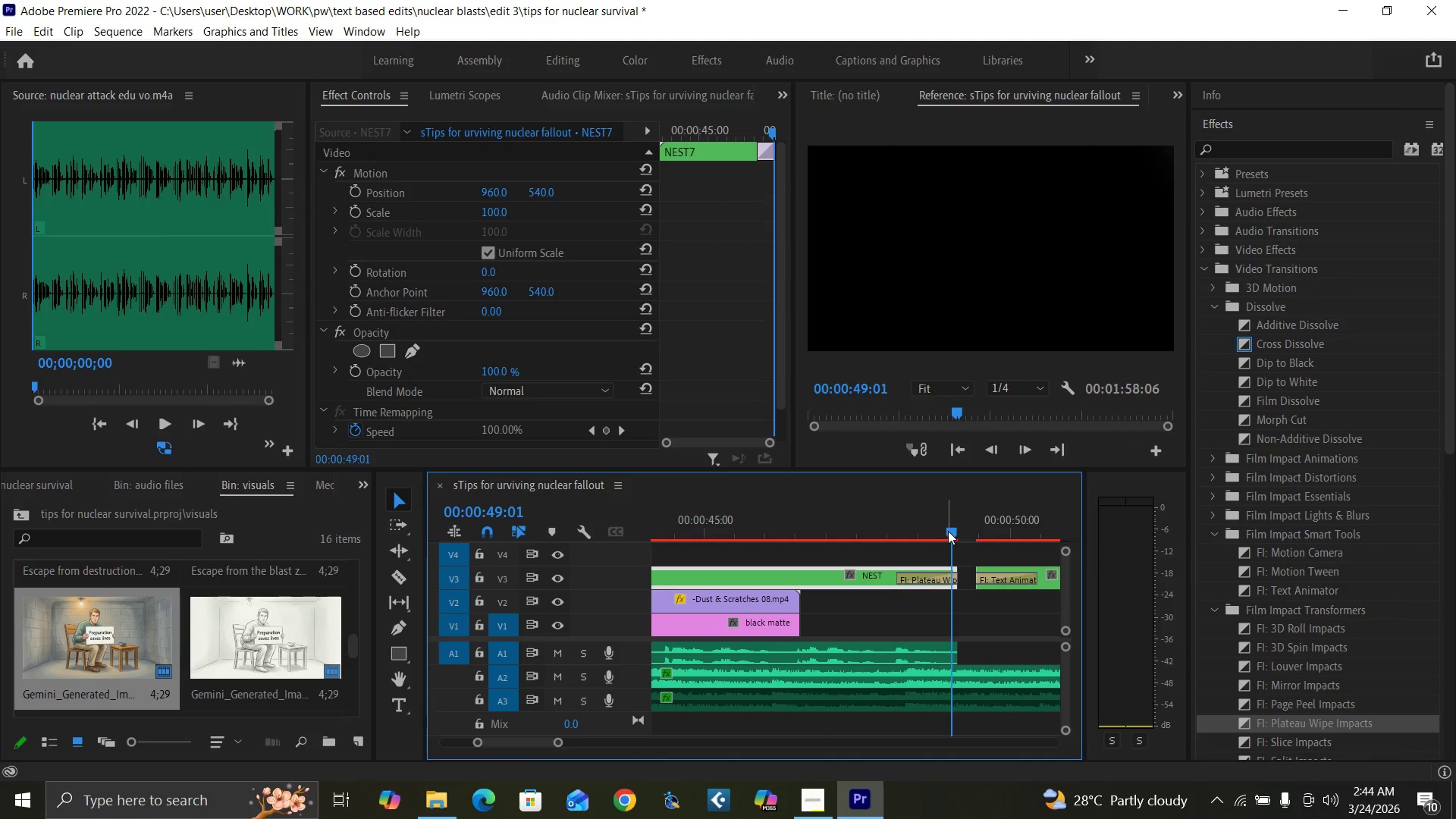 
left_click([876, 529])
 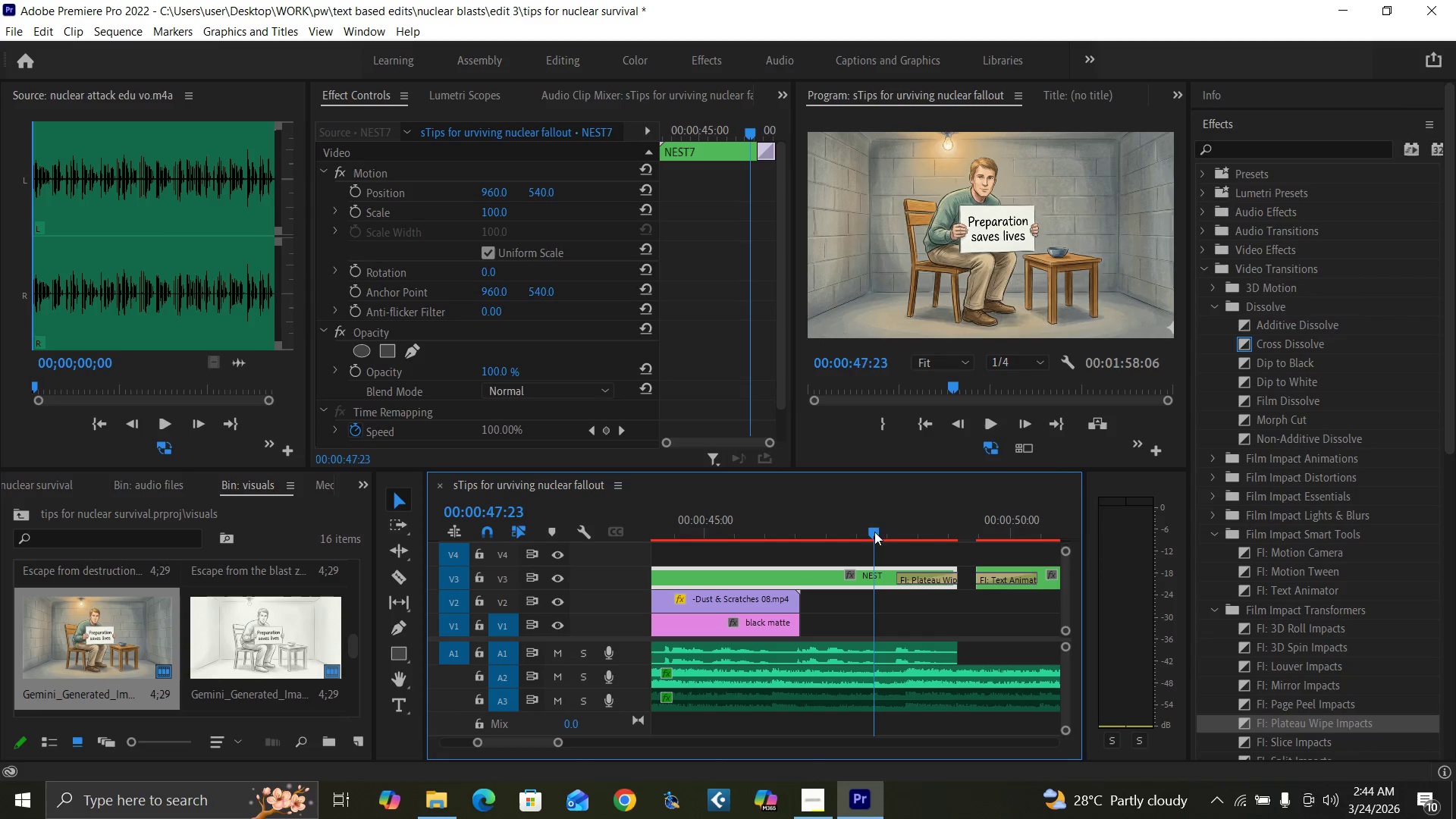 
key(Space)
 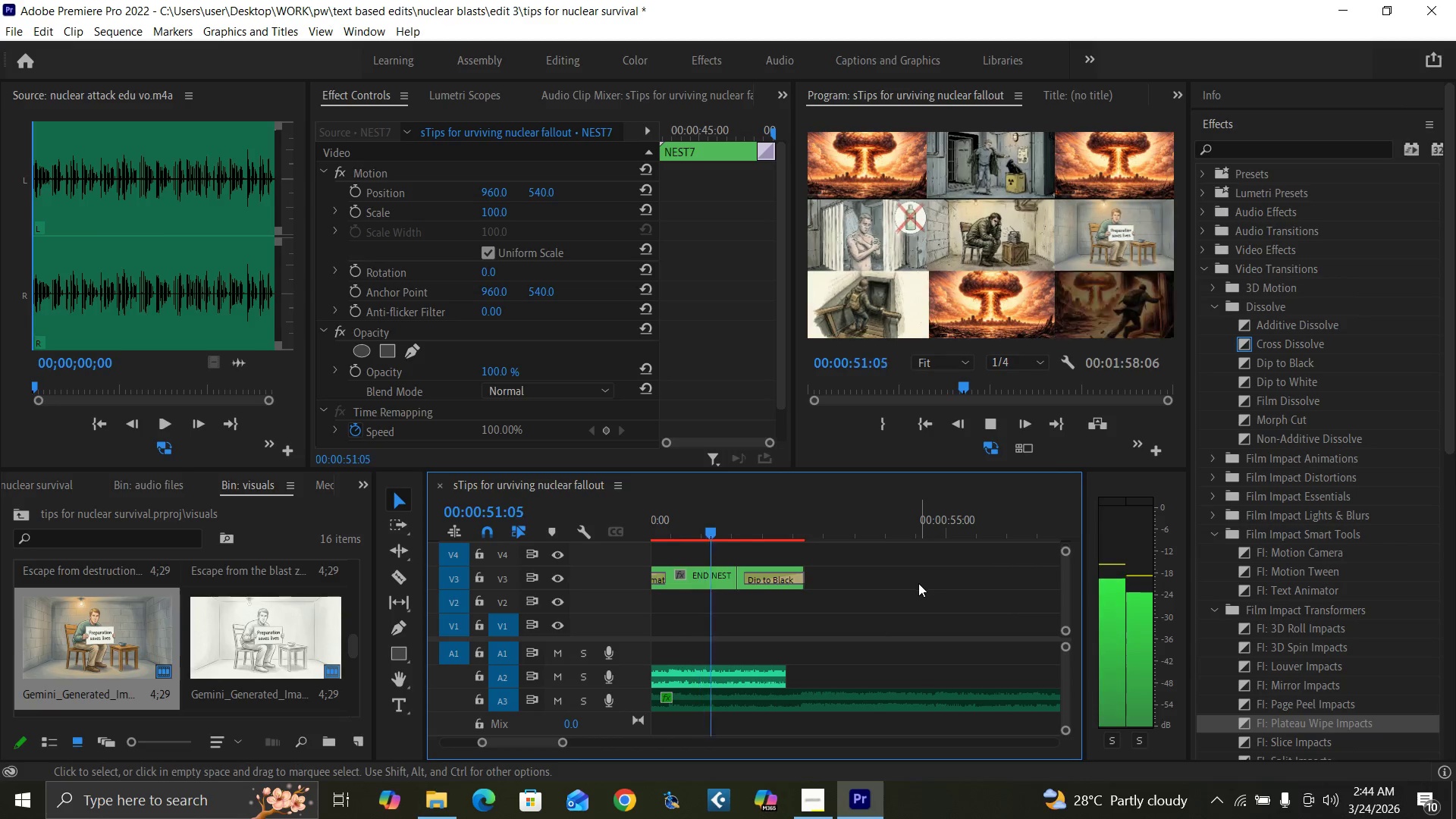 
wait(5.09)
 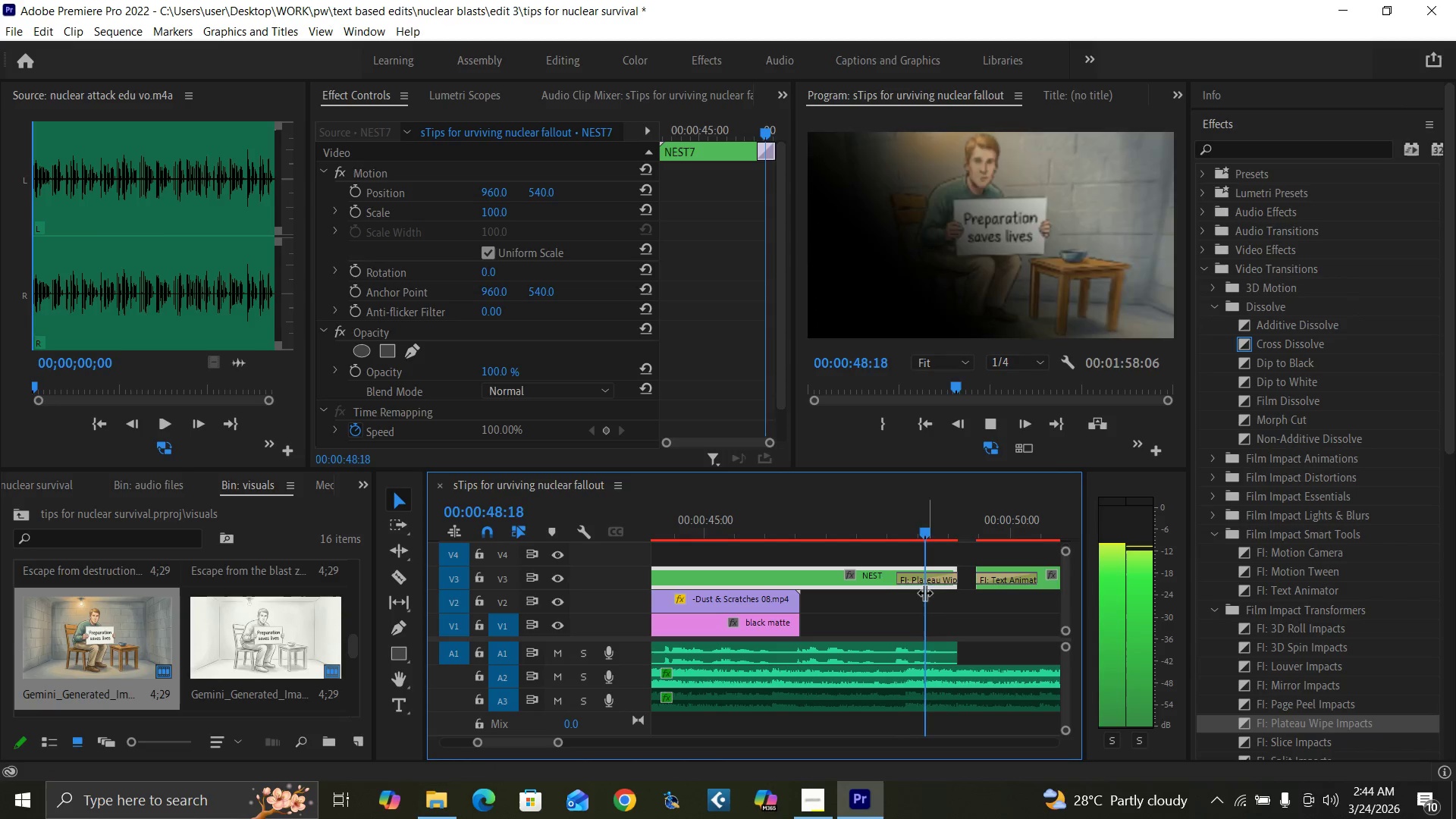 
key(Space)
 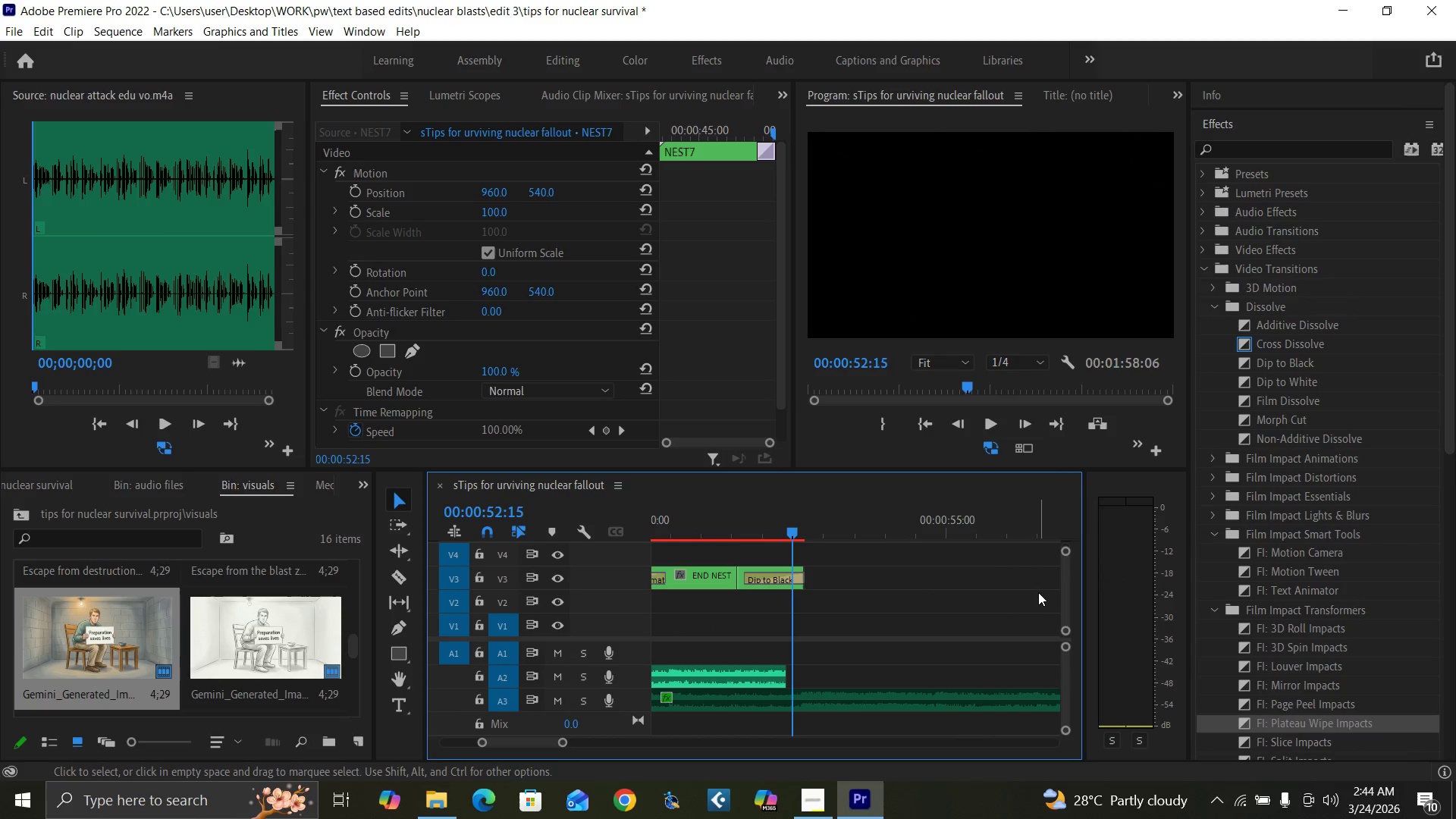 
key(Control+S)
 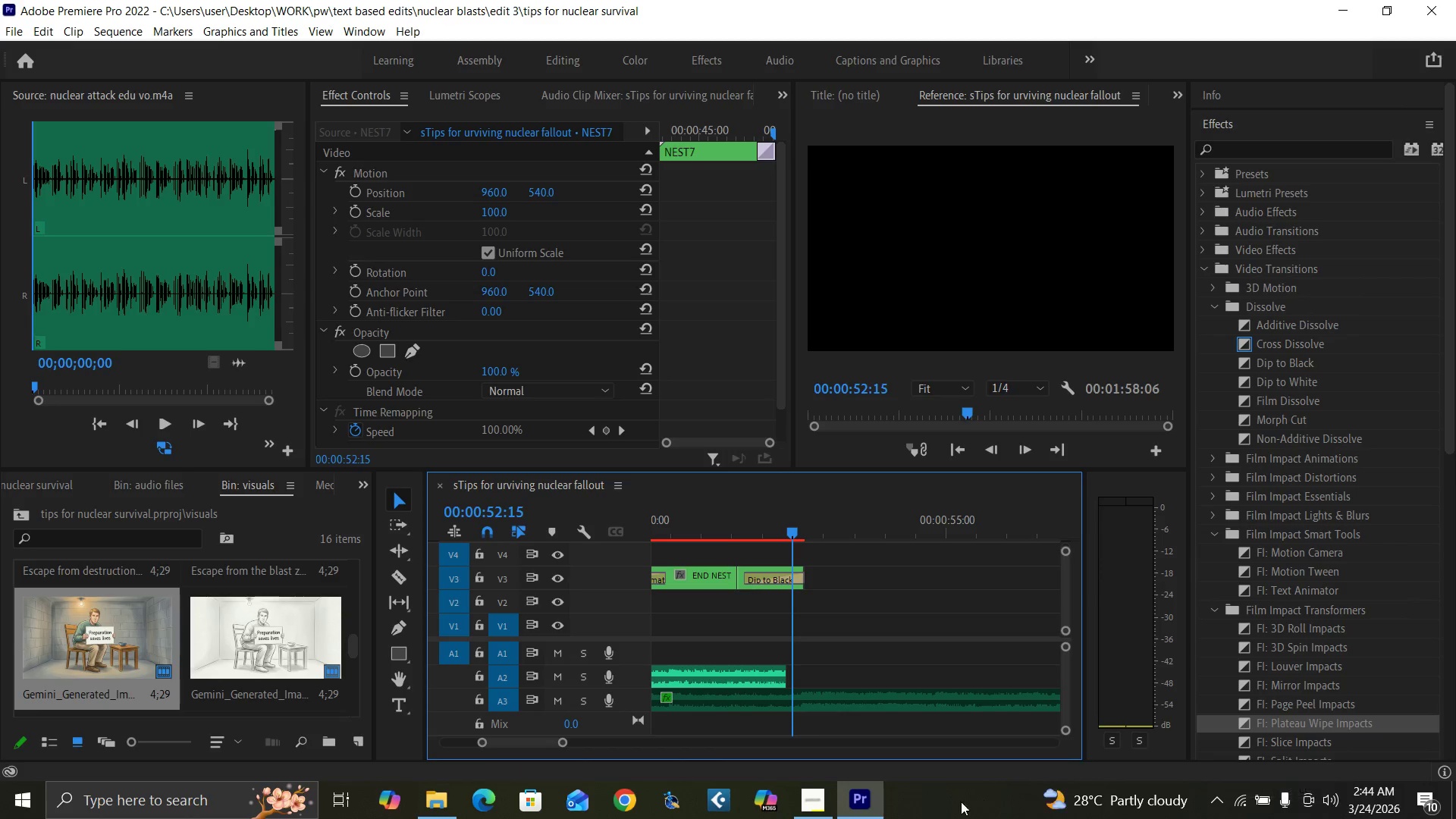 
left_click([822, 794])